 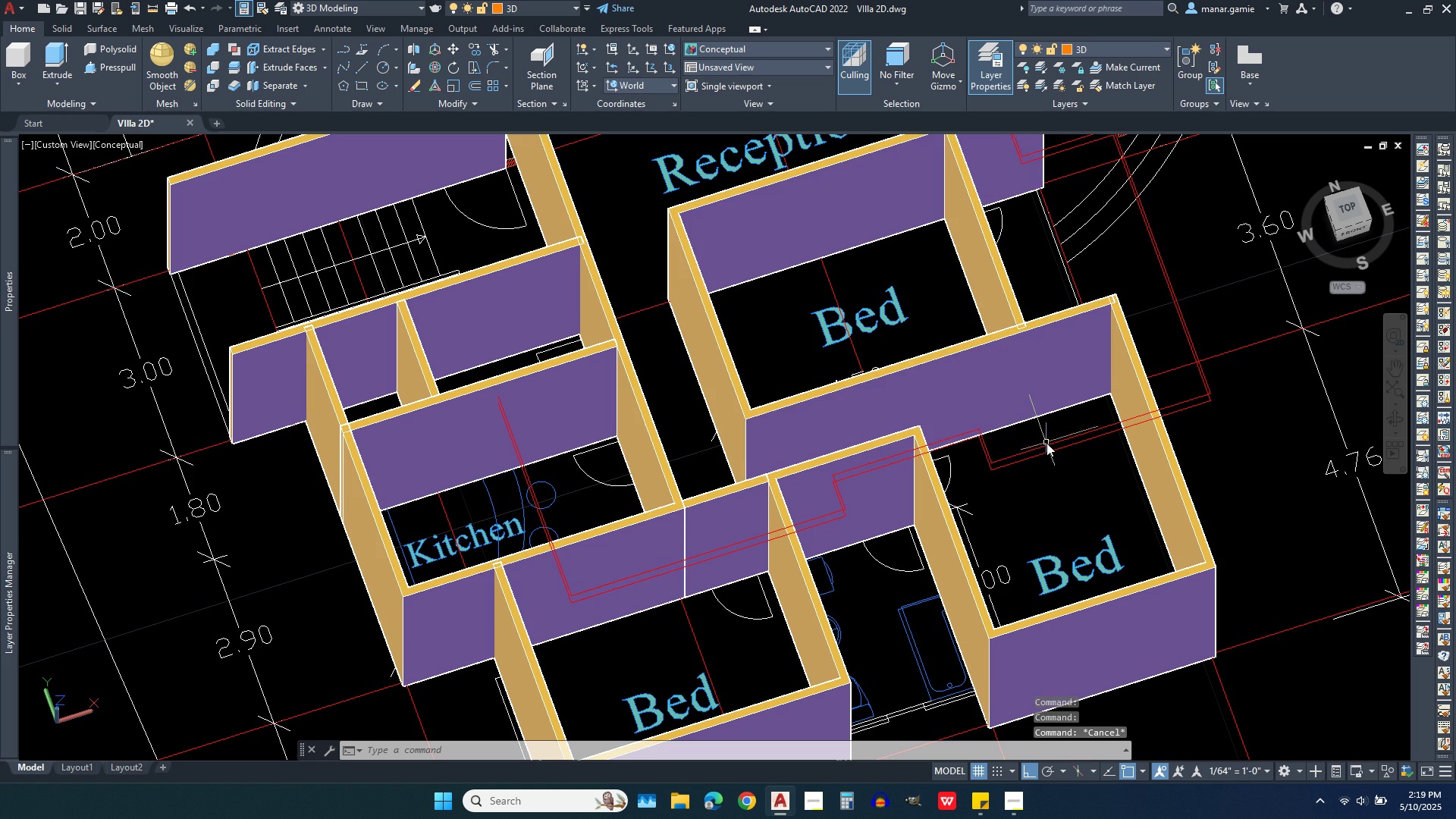 
scroll: coordinate [988, 356], scroll_direction: down, amount: 1.0
 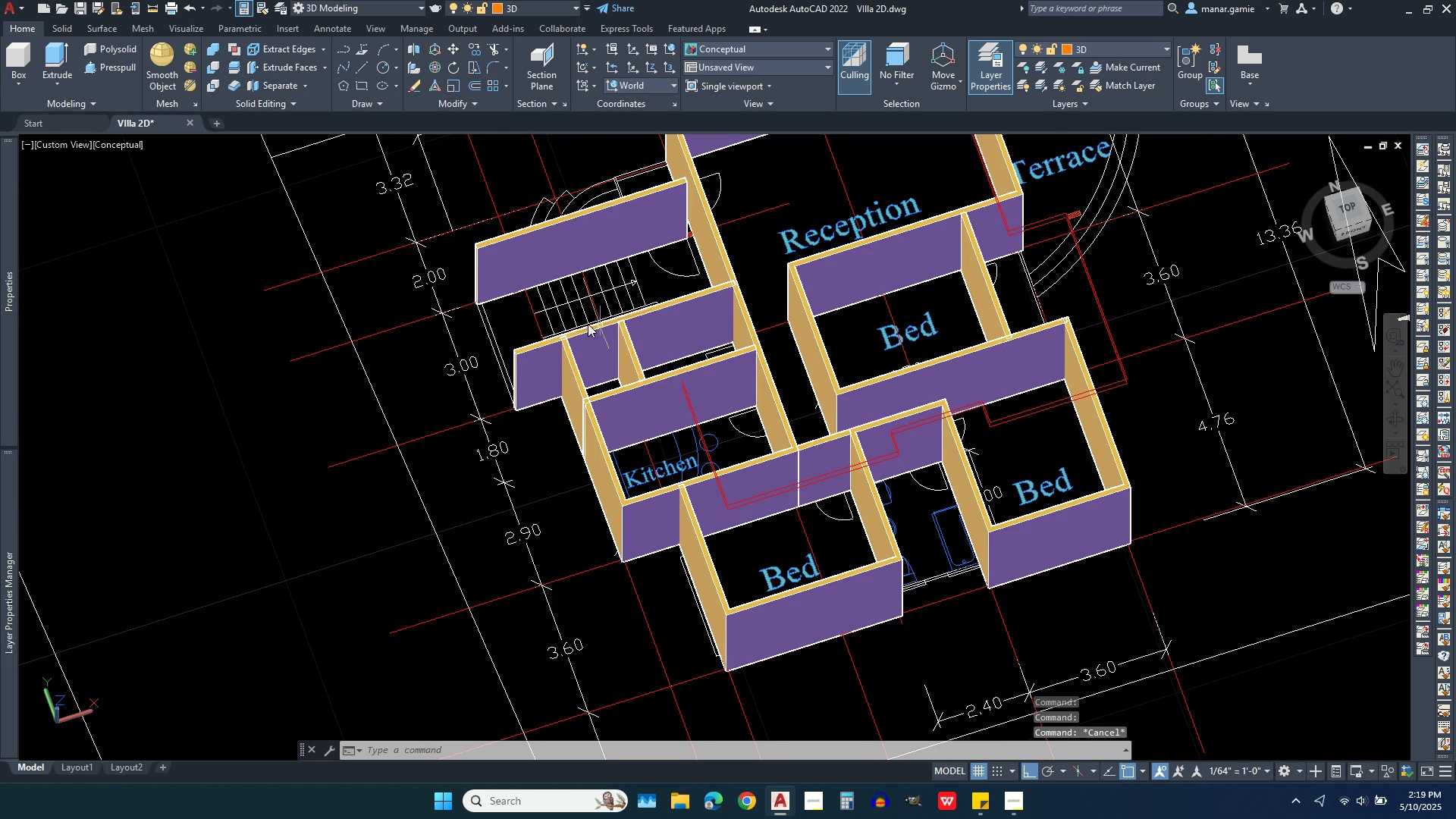 
scroll: coordinate [473, 305], scroll_direction: up, amount: 5.0
 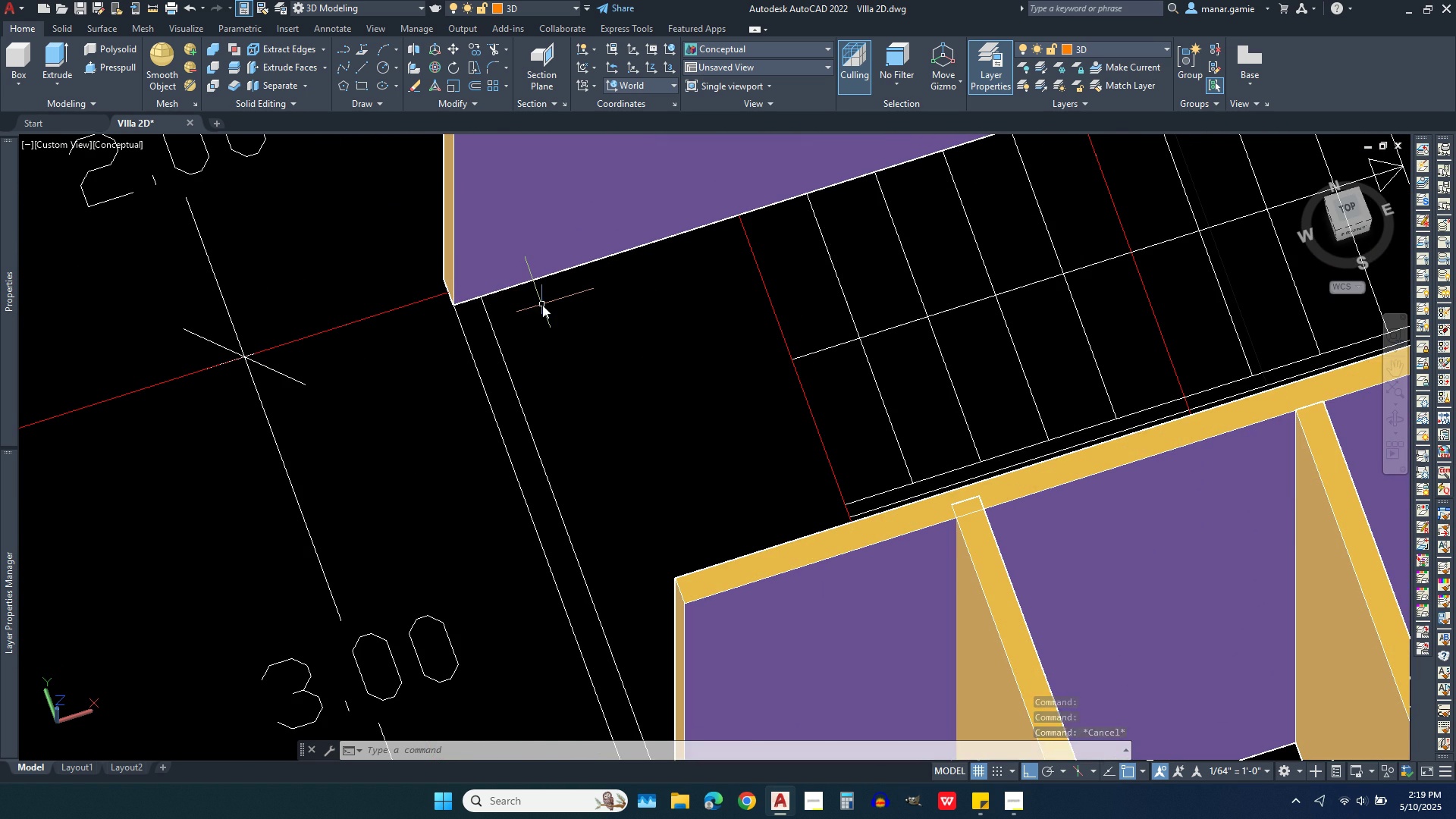 
right_click([542, 305])
 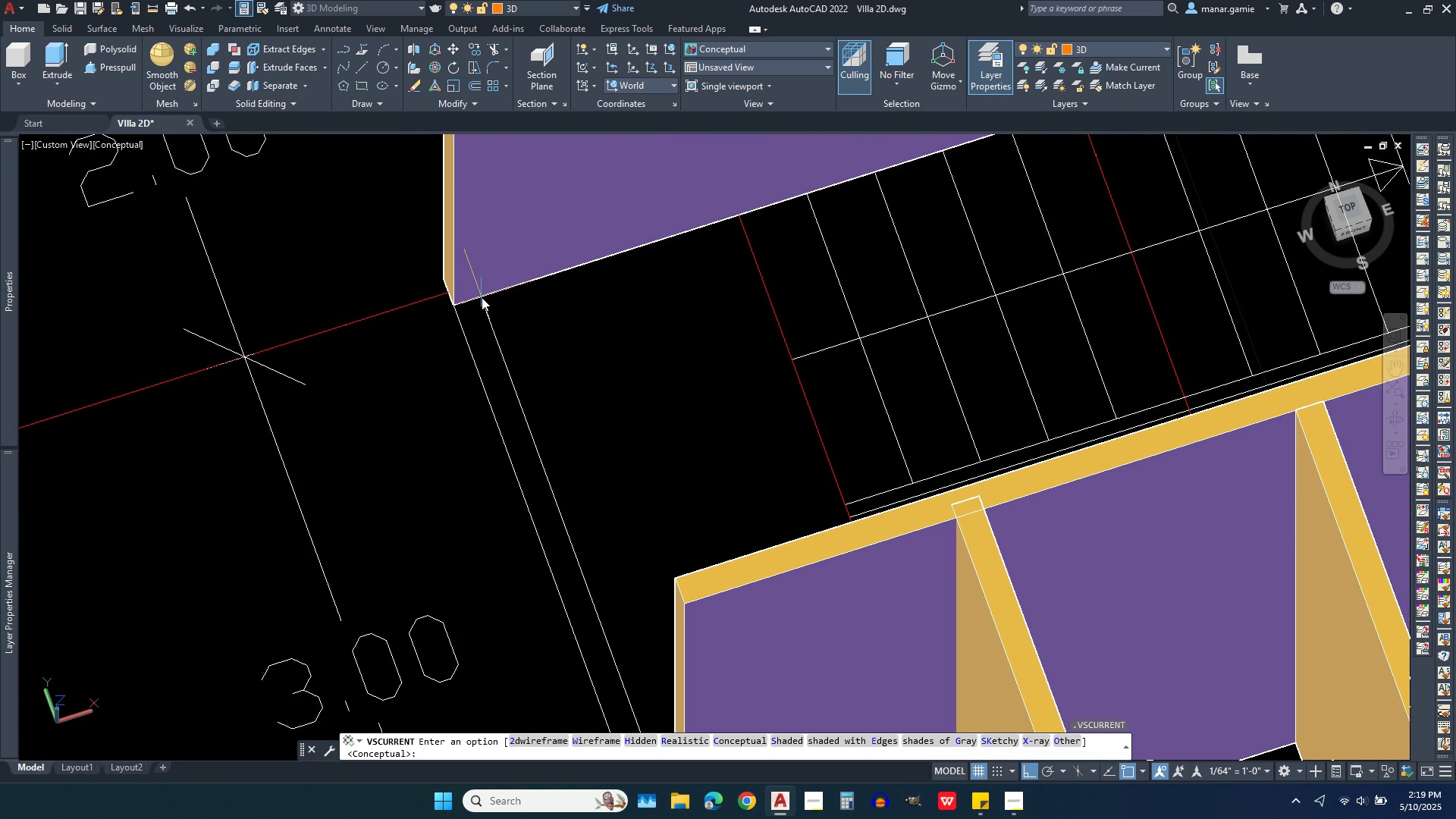 
left_click([482, 297])
 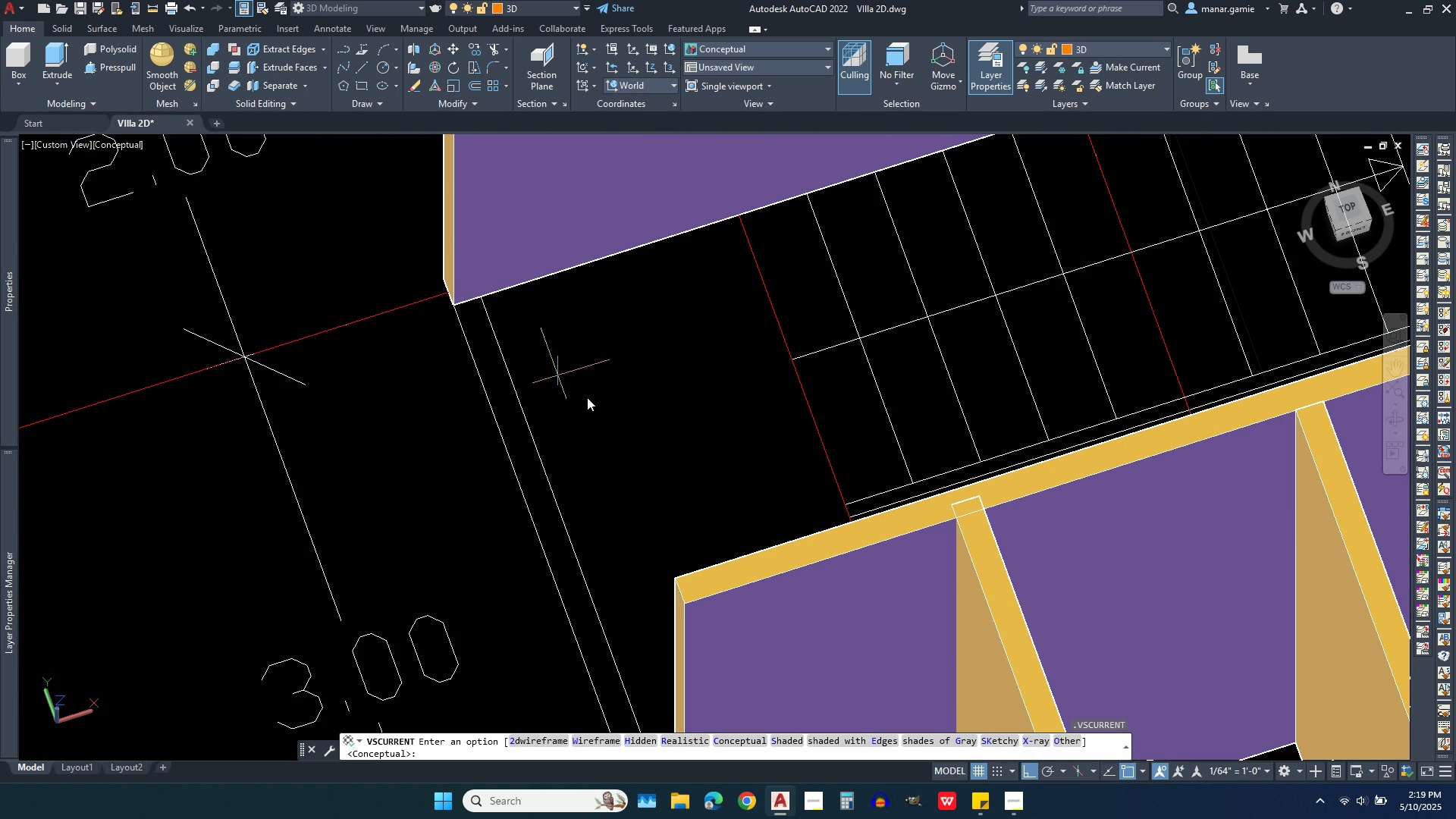 
key(Escape)
 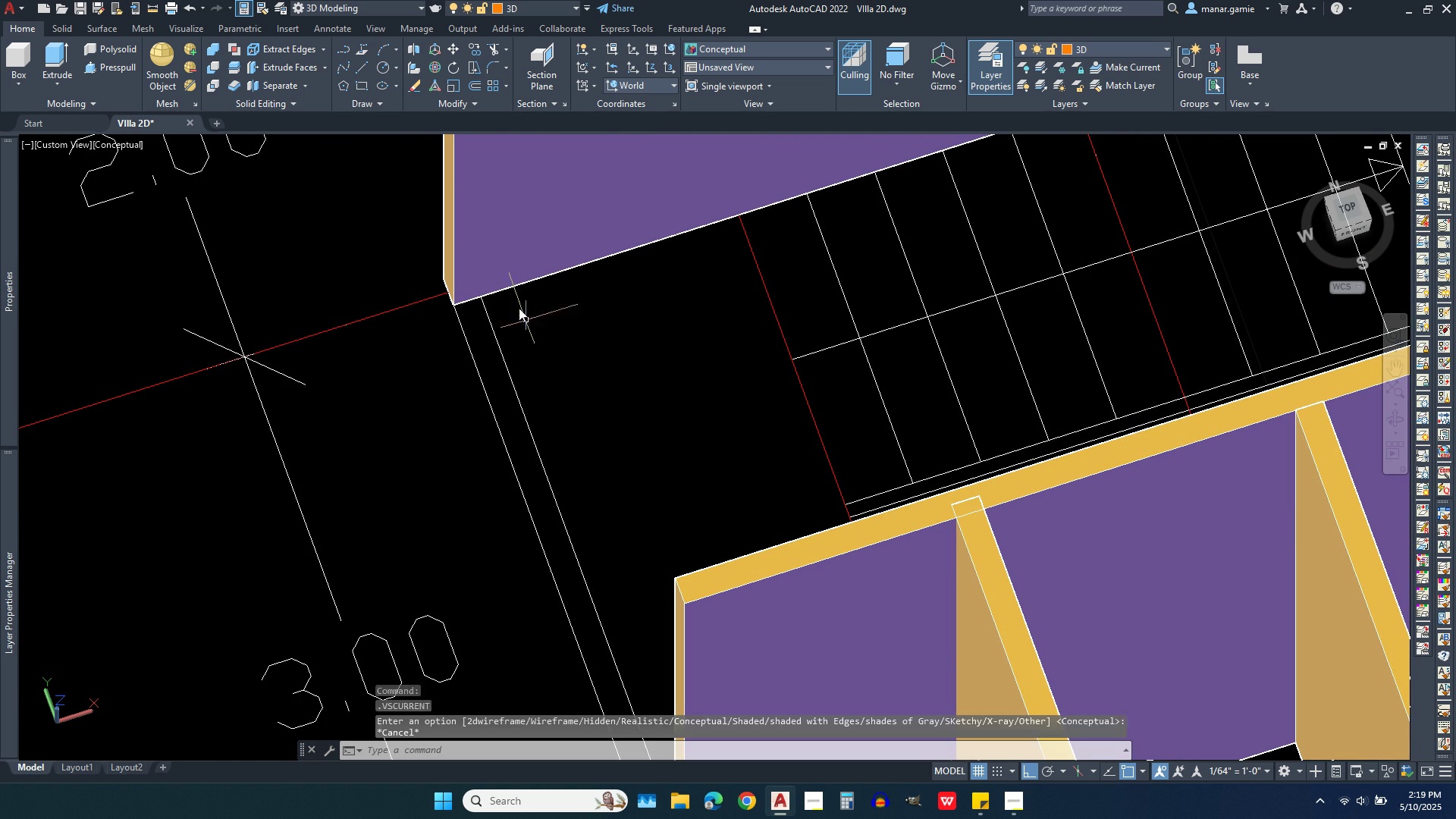 
key(Escape)
 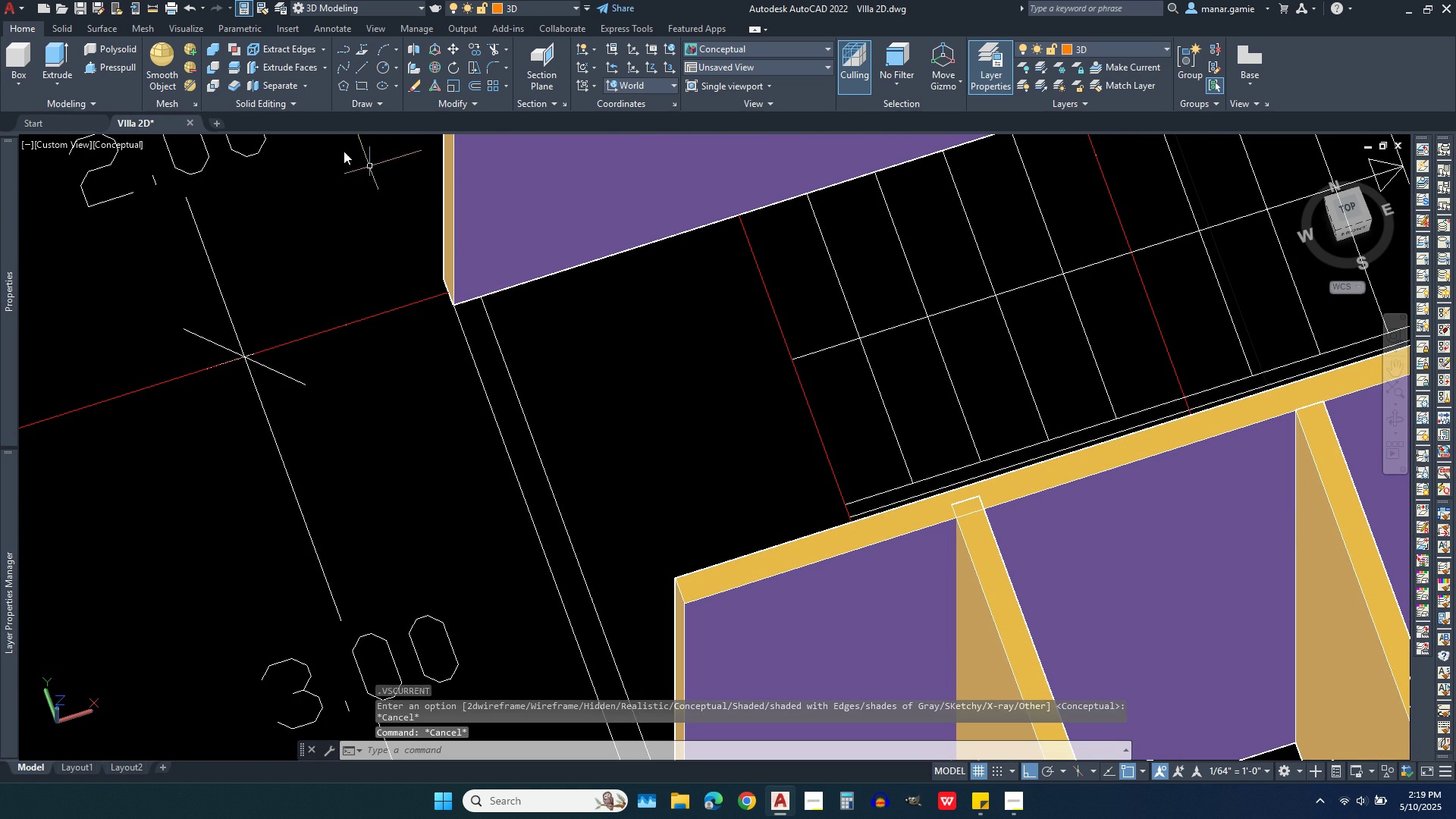 
key(Escape)
 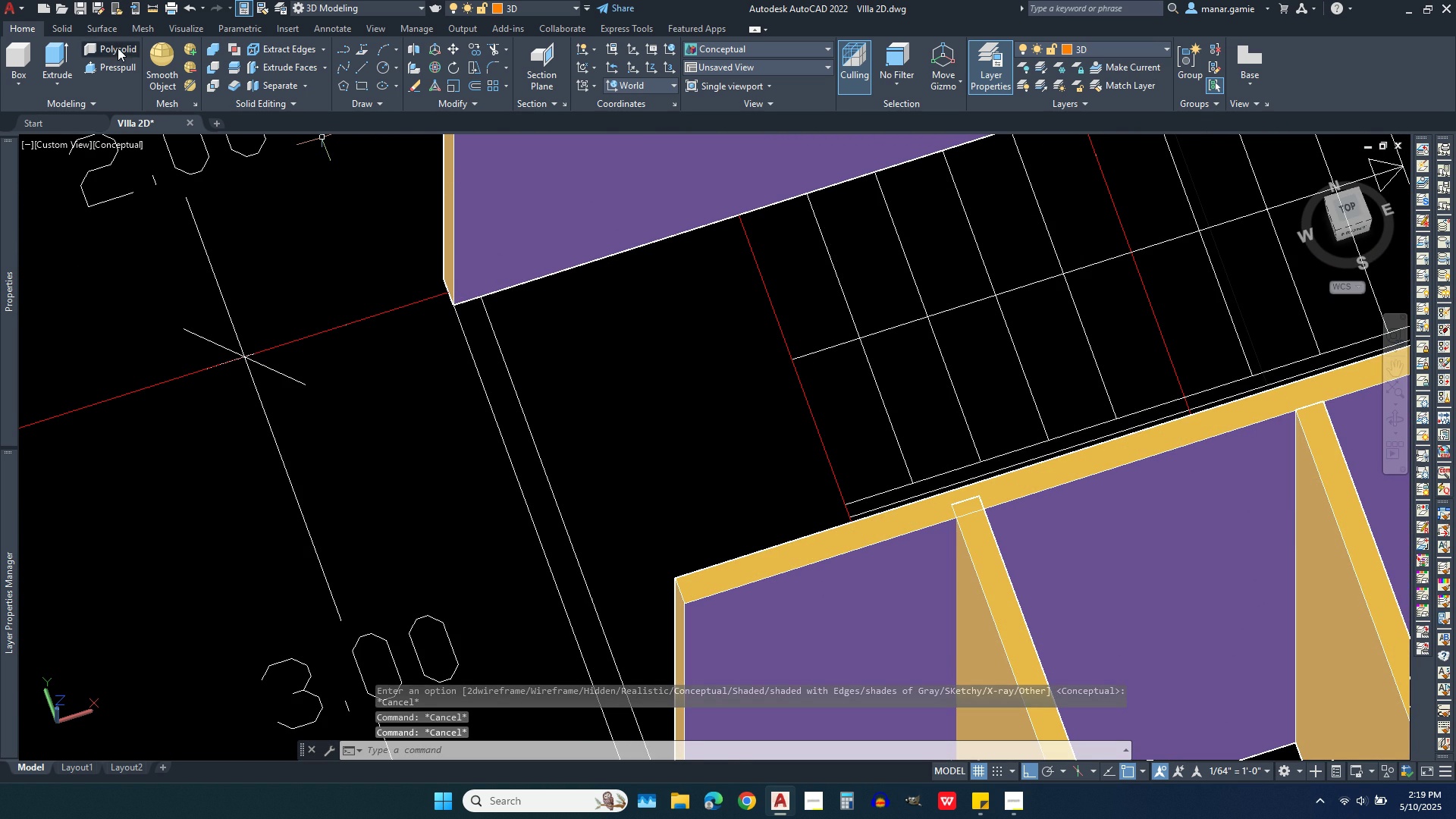 
left_click([118, 48])
 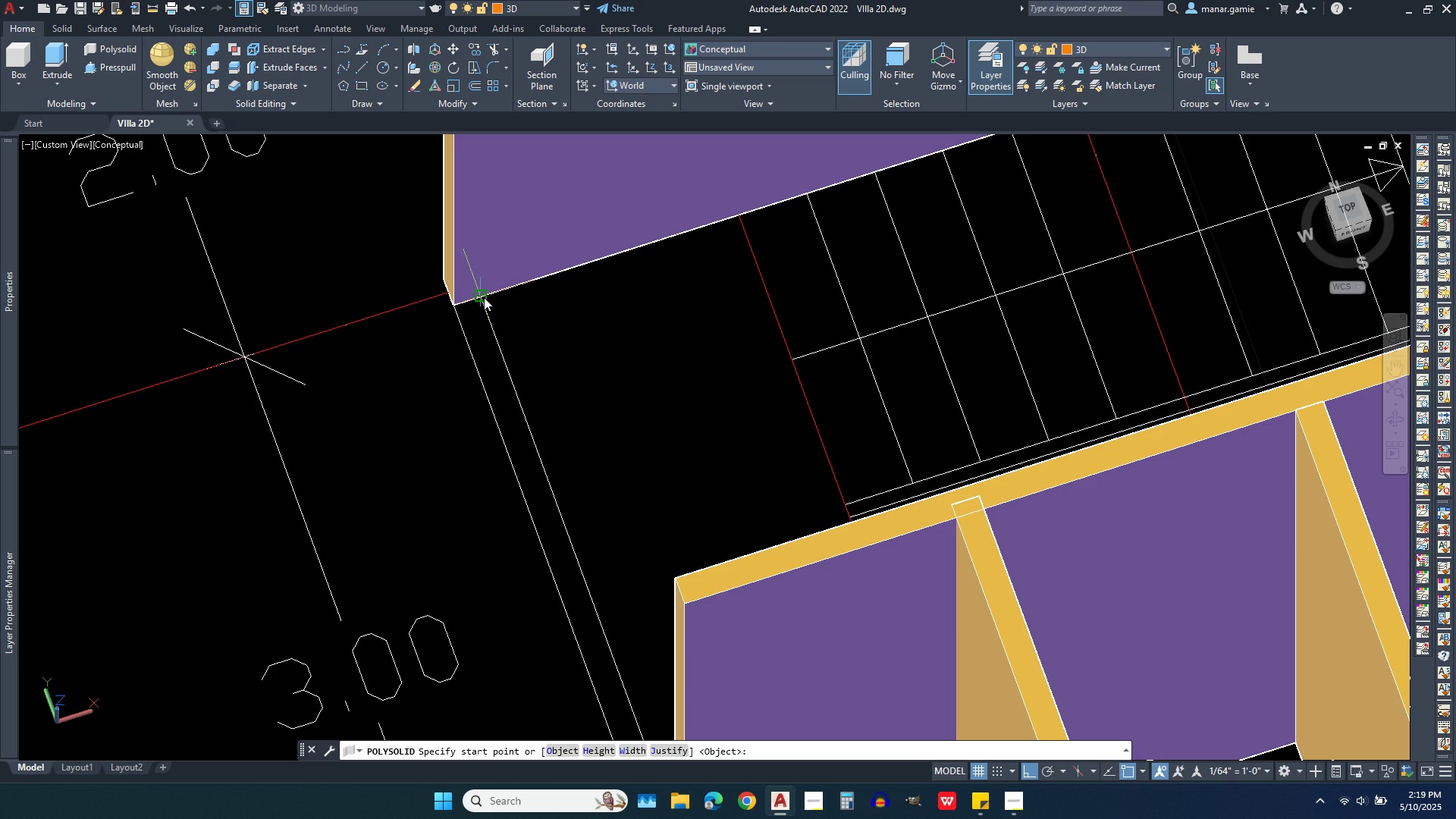 
left_click([484, 297])
 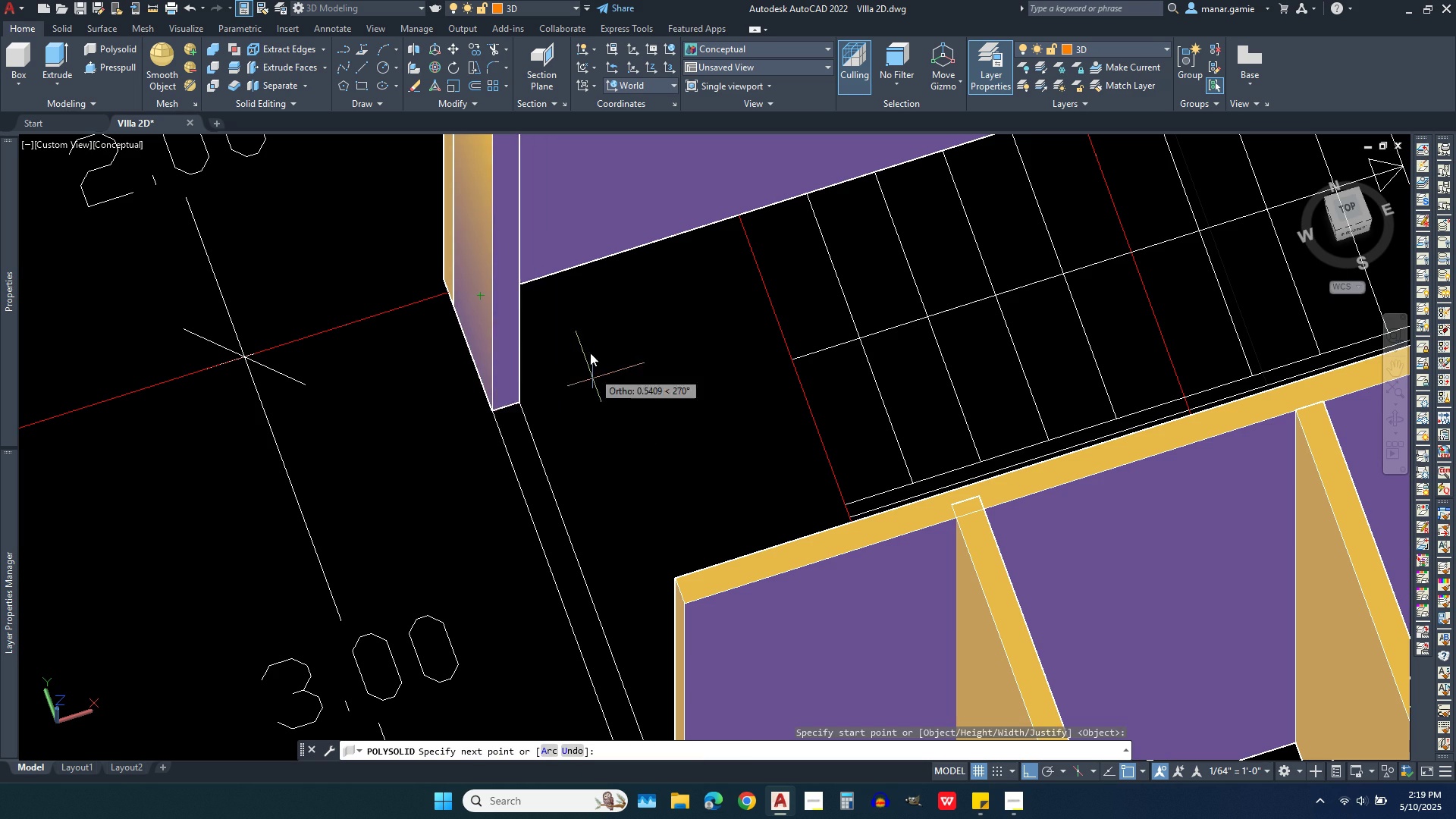 
scroll: coordinate [590, 347], scroll_direction: down, amount: 2.0
 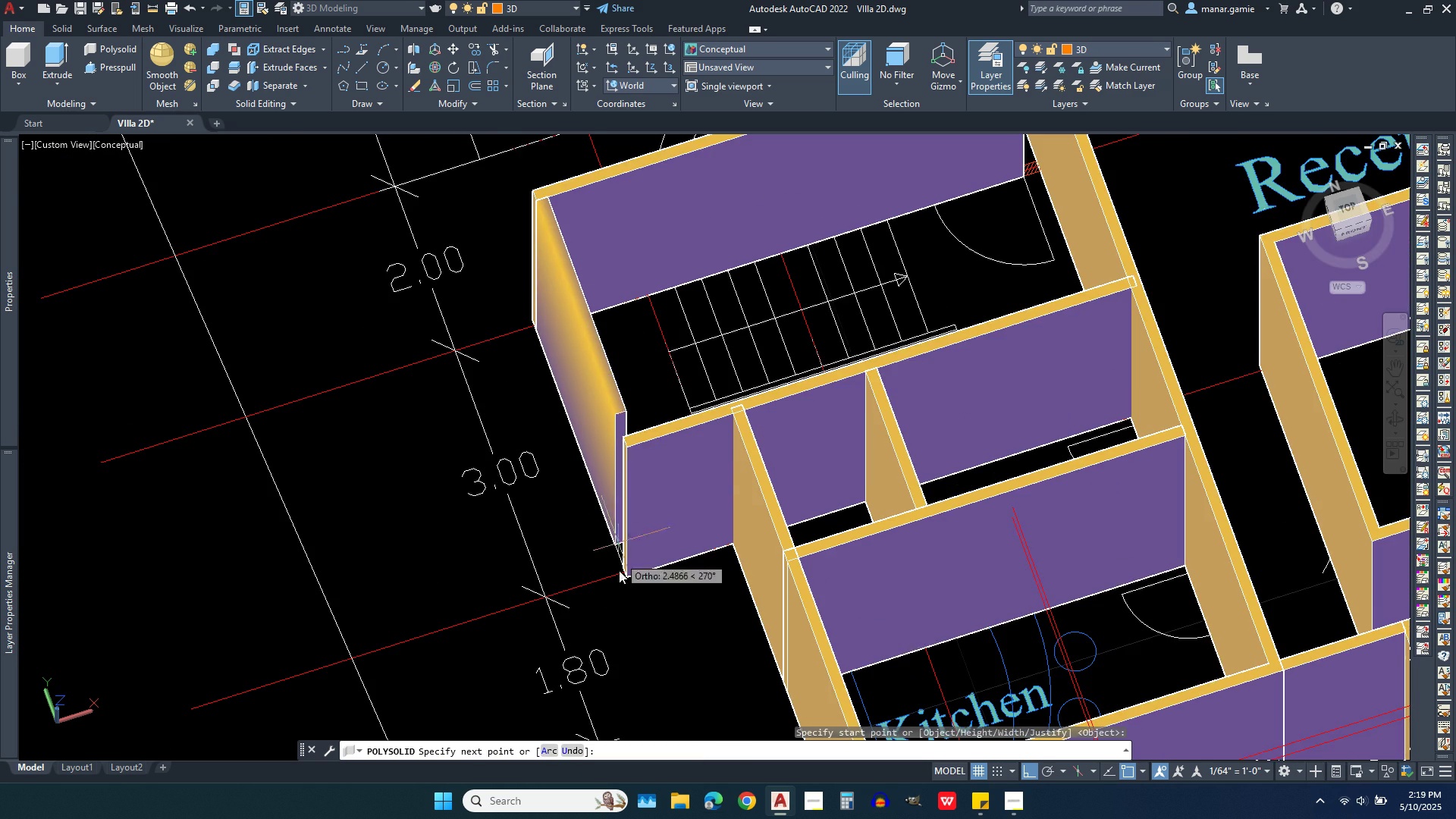 
scroll: coordinate [622, 586], scroll_direction: up, amount: 3.0
 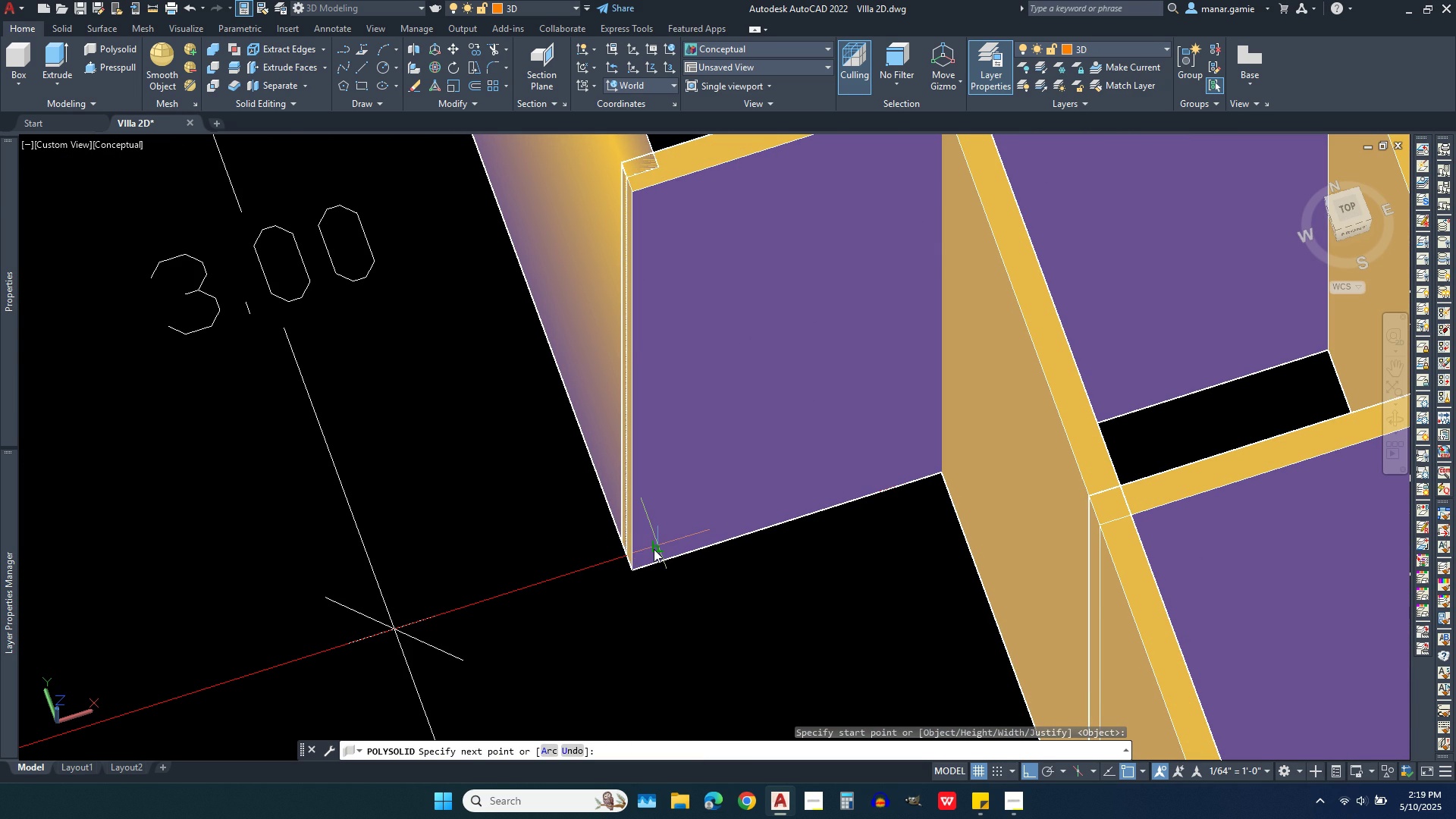 
left_click([654, 549])
 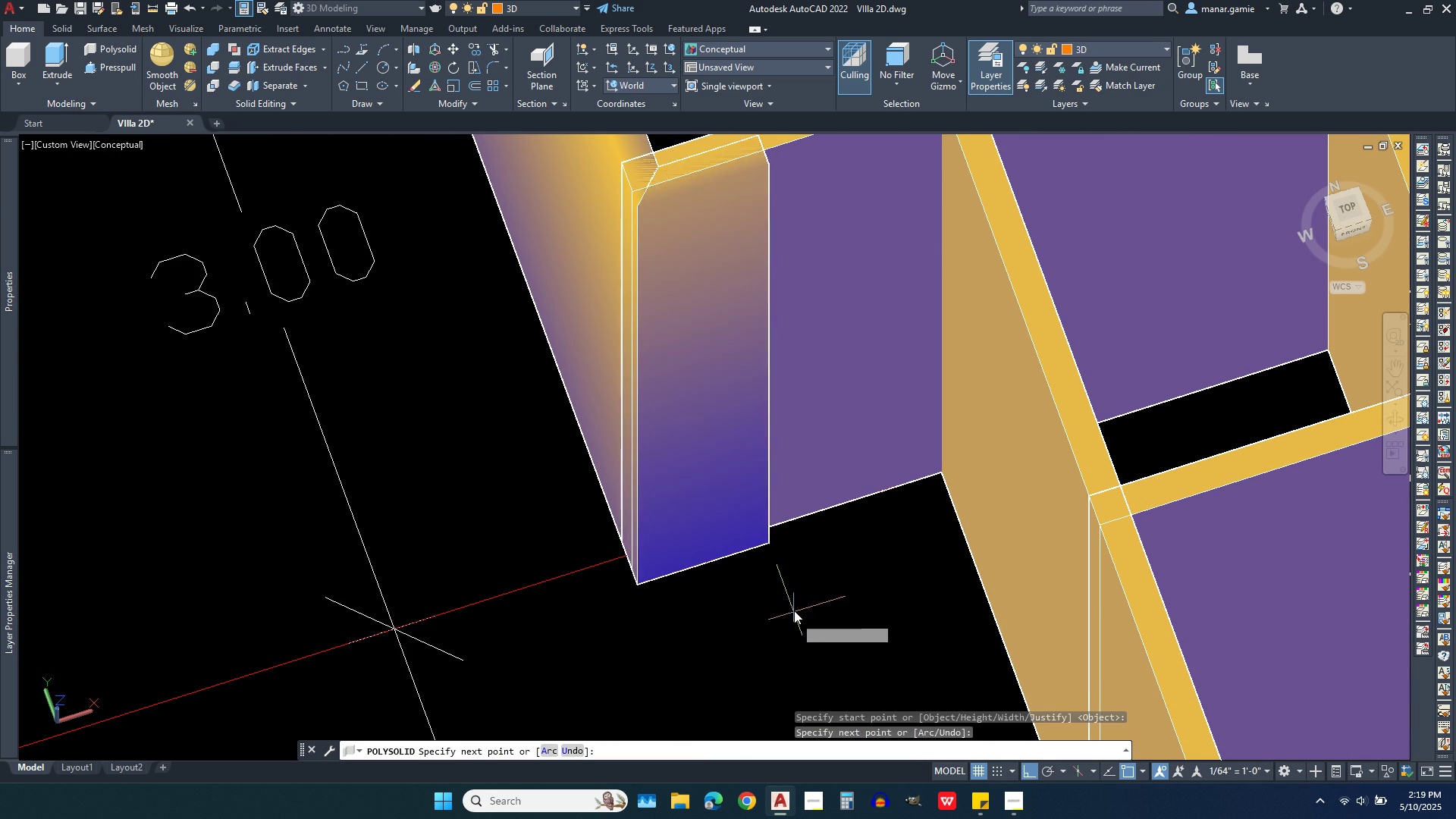 
right_click([792, 605])
 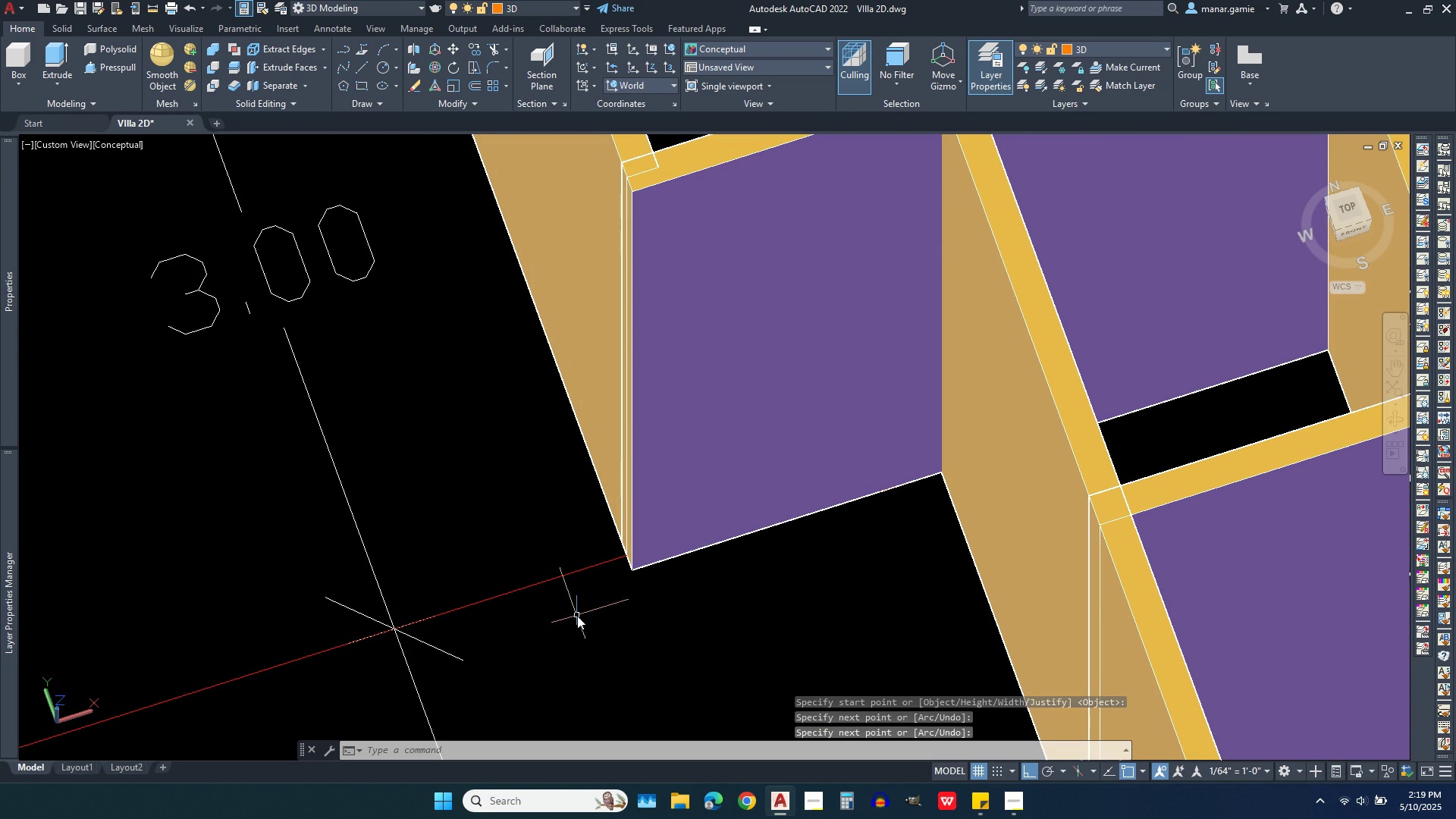 
key(Escape)
 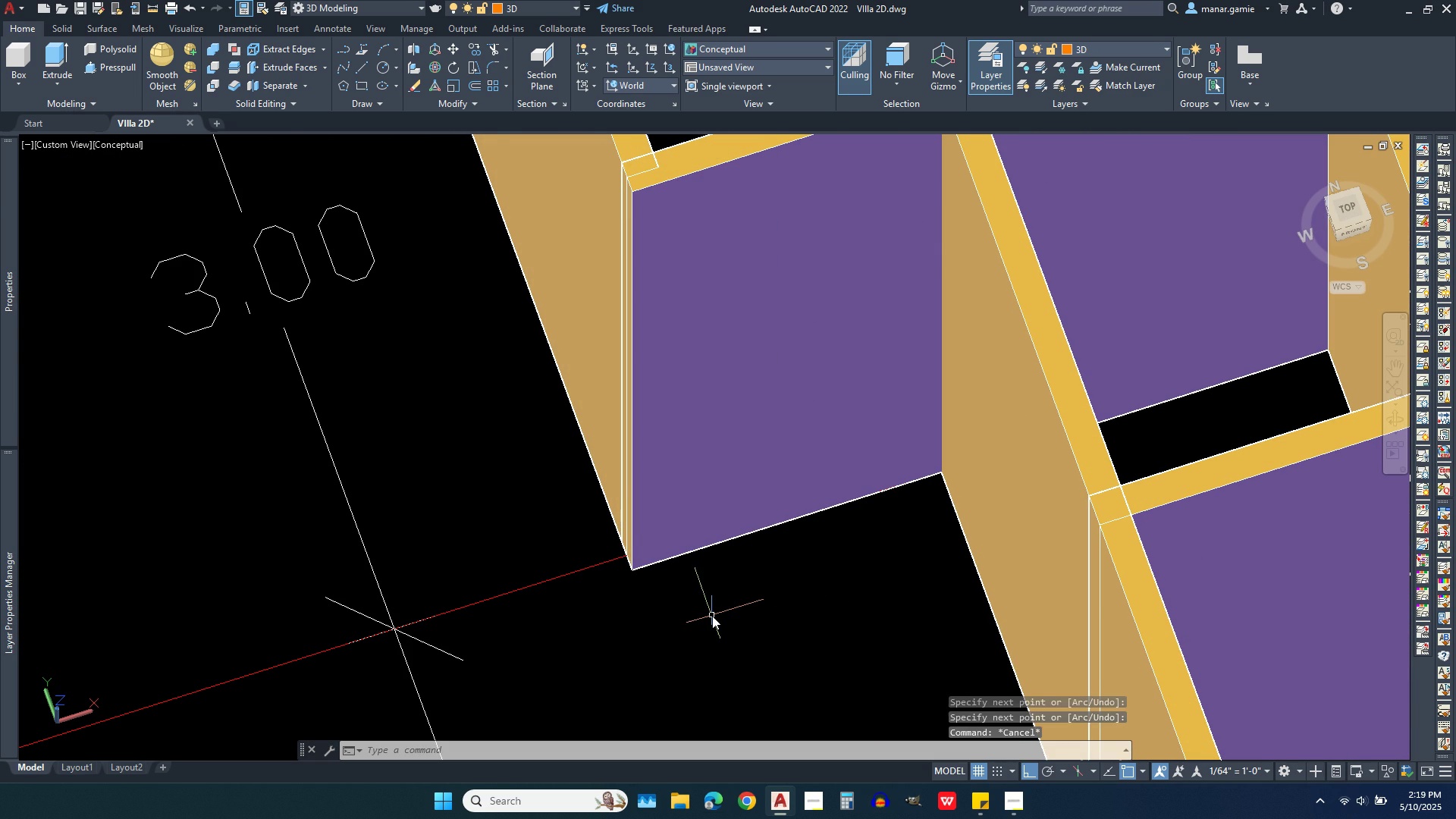 
scroll: coordinate [712, 610], scroll_direction: down, amount: 3.0
 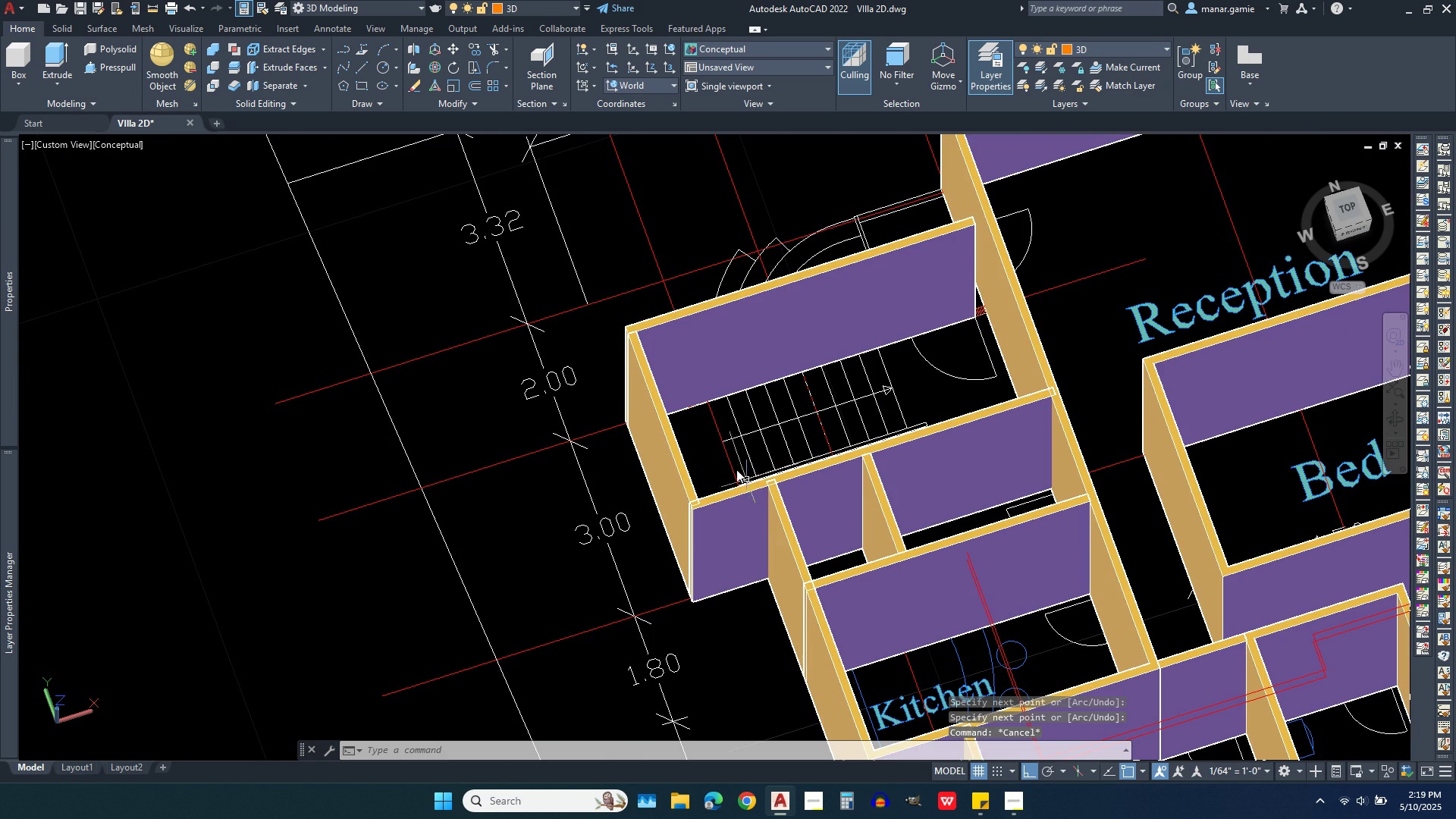 
scroll: coordinate [720, 459], scroll_direction: up, amount: 1.0
 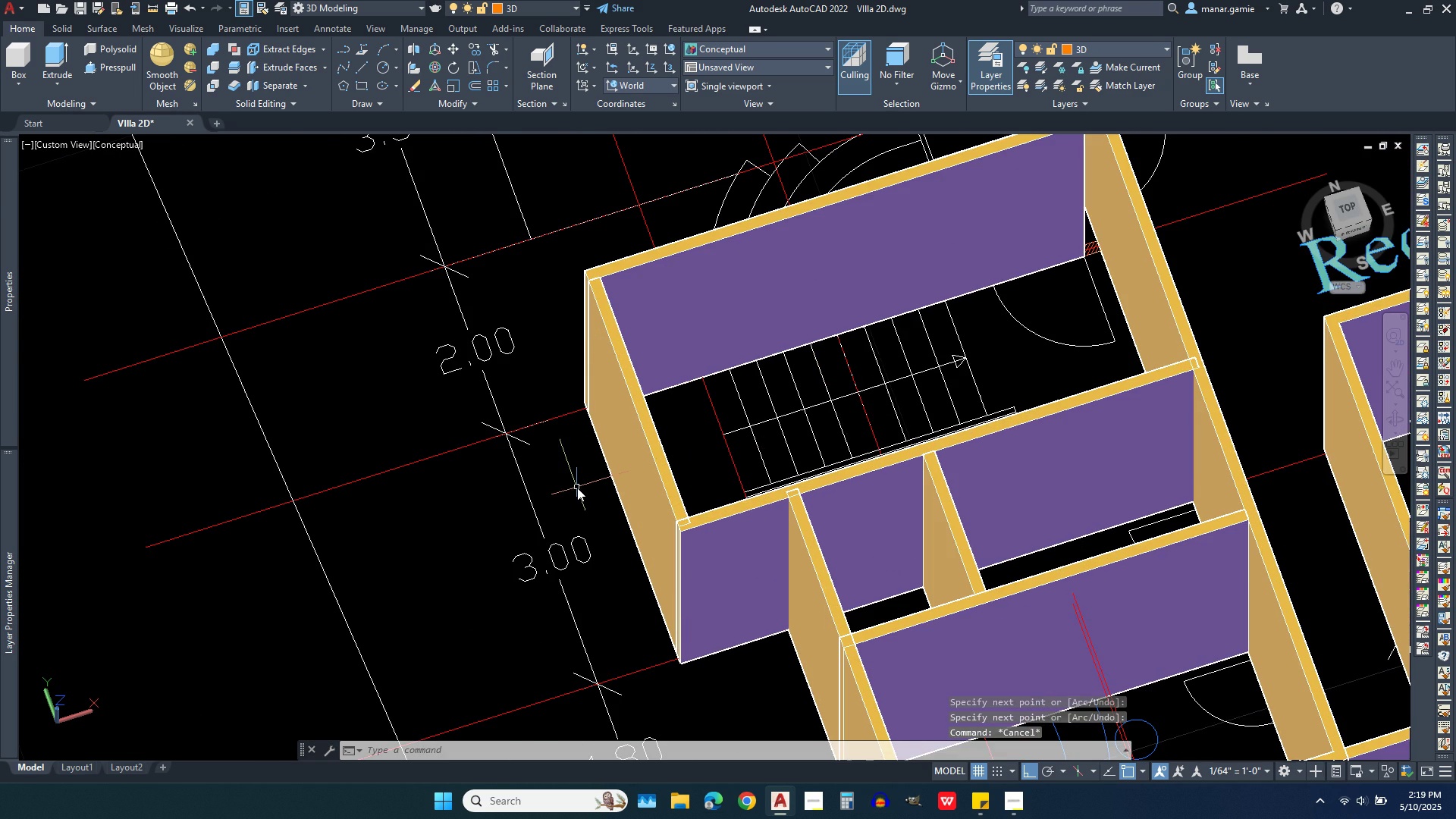 
scroll: coordinate [577, 488], scroll_direction: down, amount: 1.0
 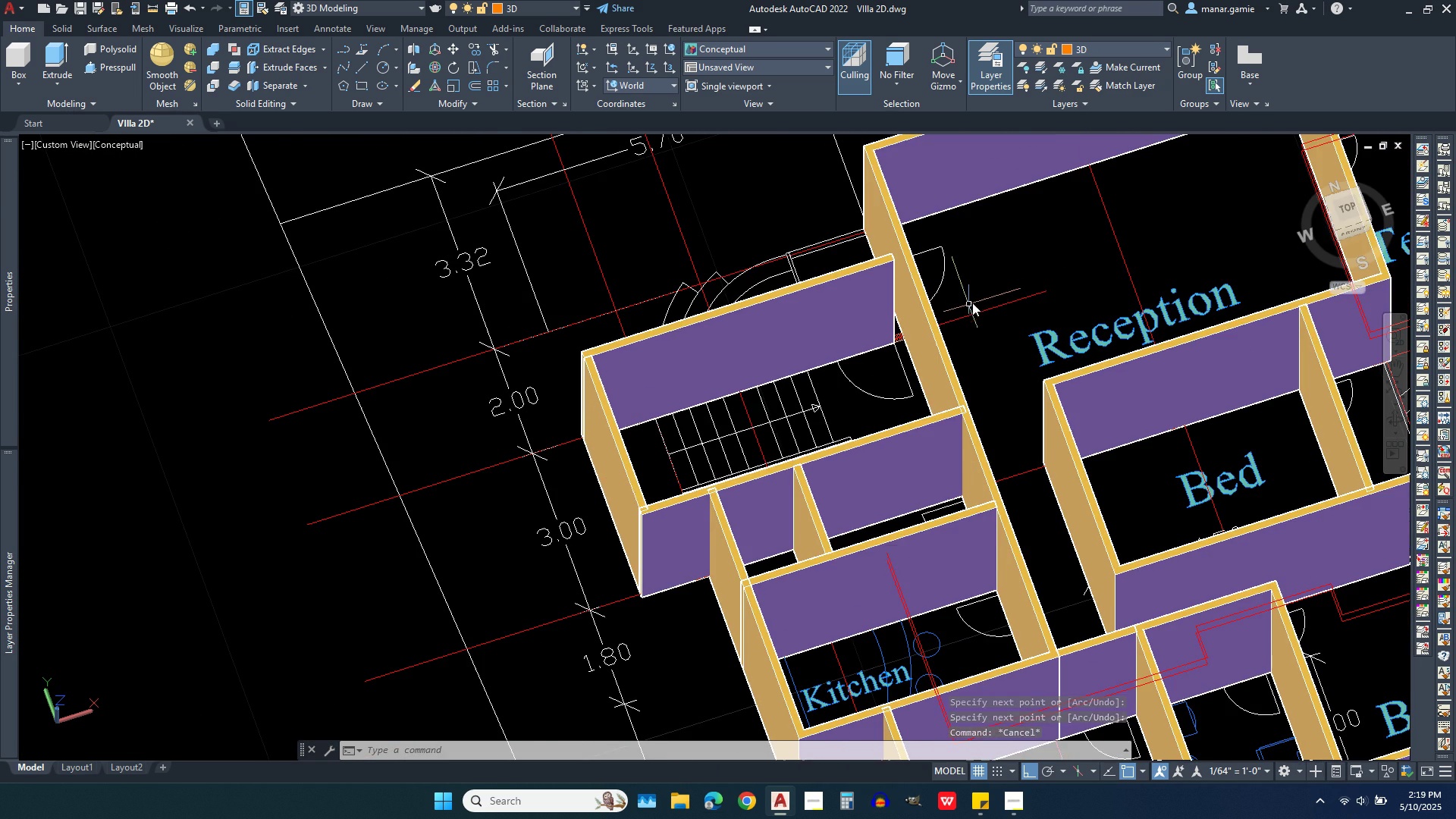 
scroll: coordinate [861, 342], scroll_direction: up, amount: 5.0
 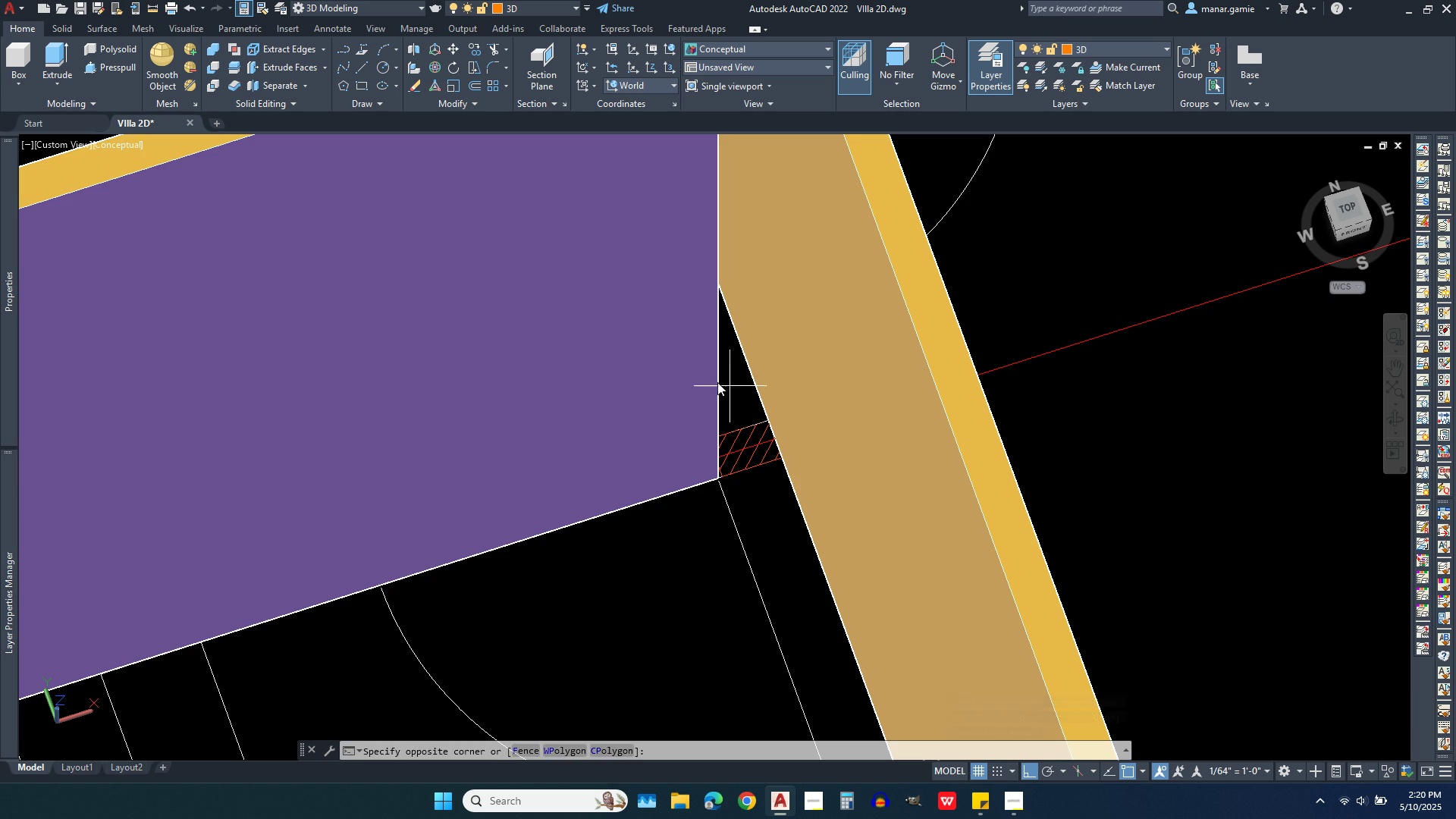 
double_click([667, 350])
 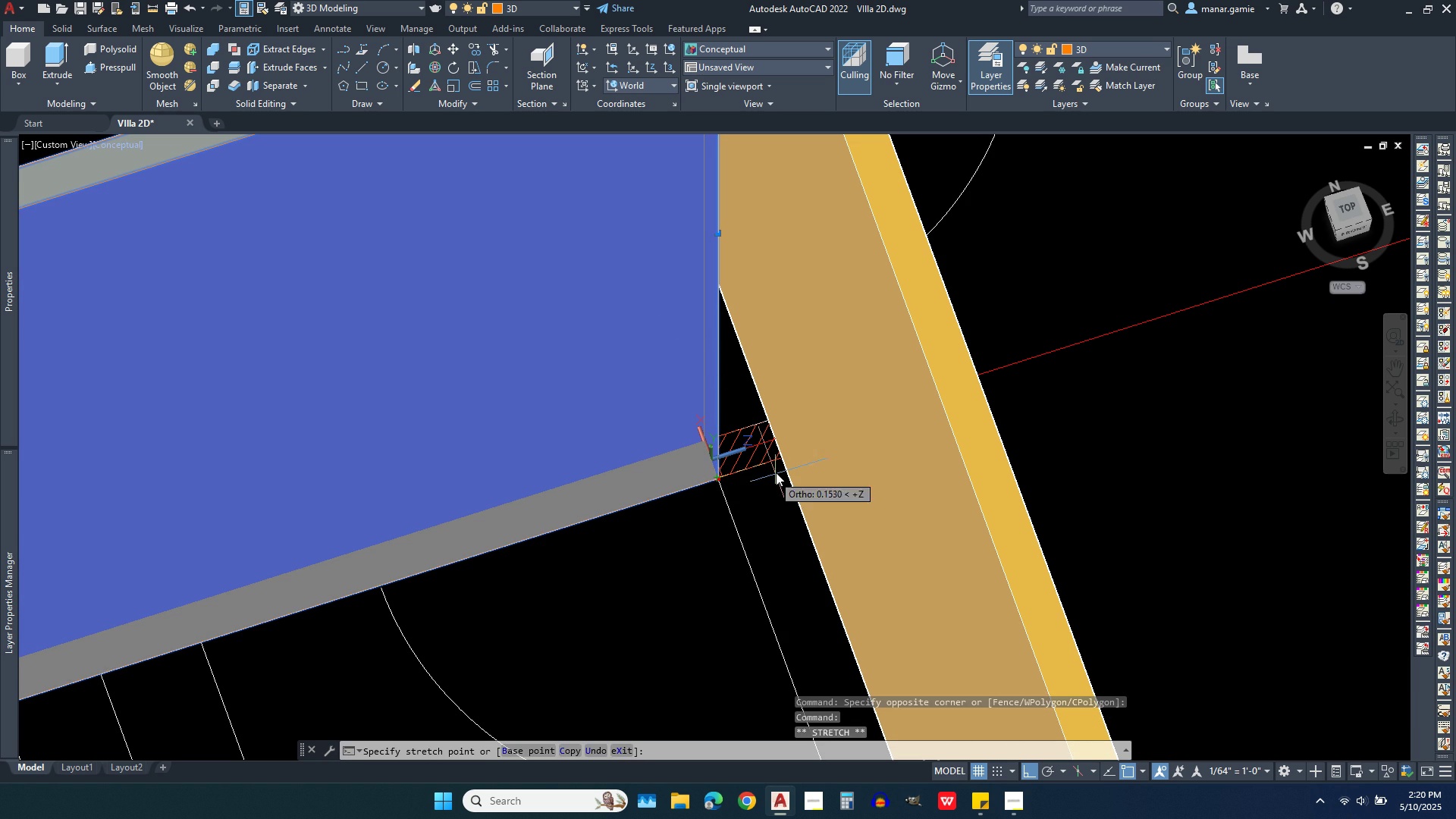 
left_click([783, 457])
 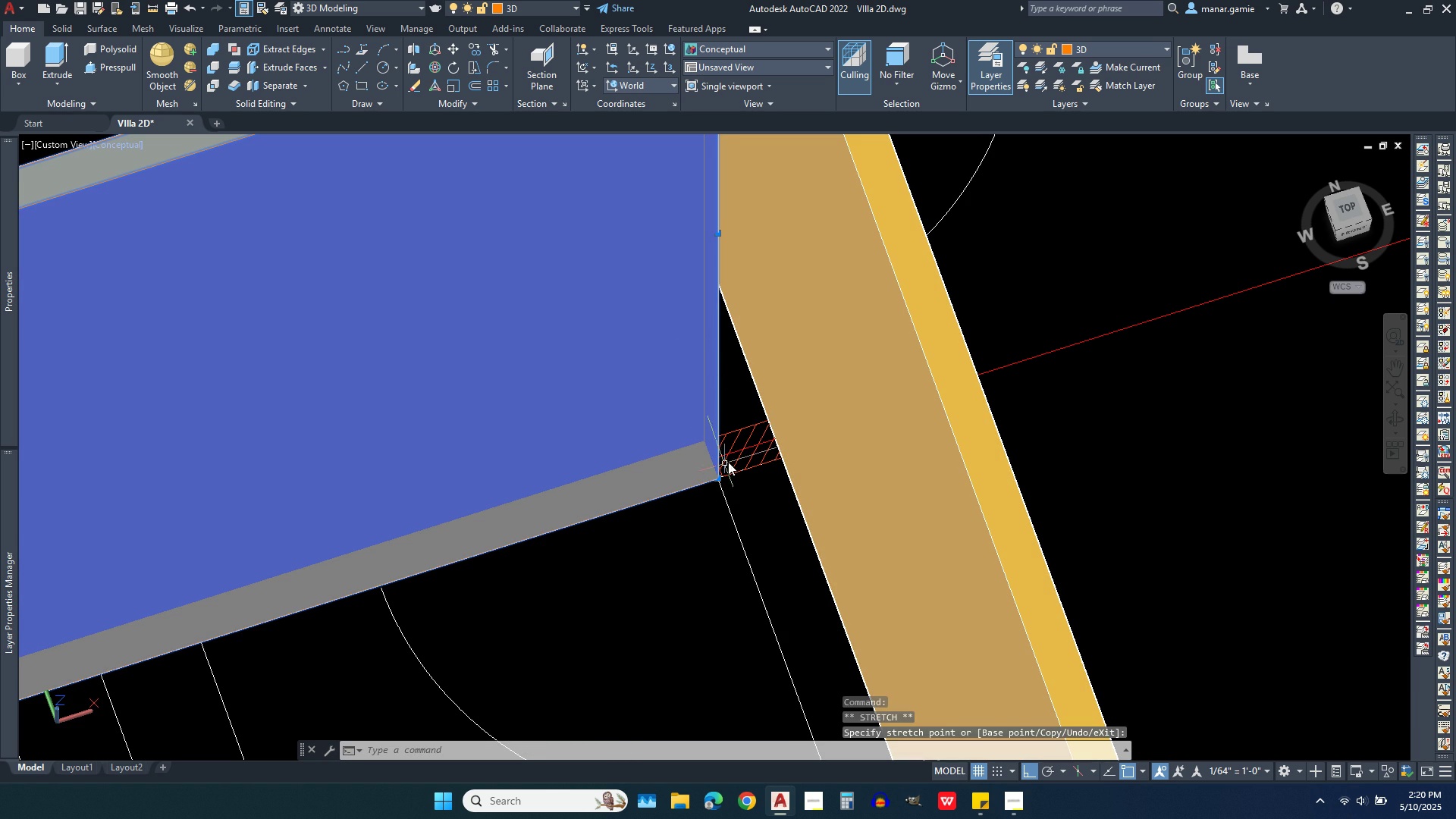 
key(Escape)
 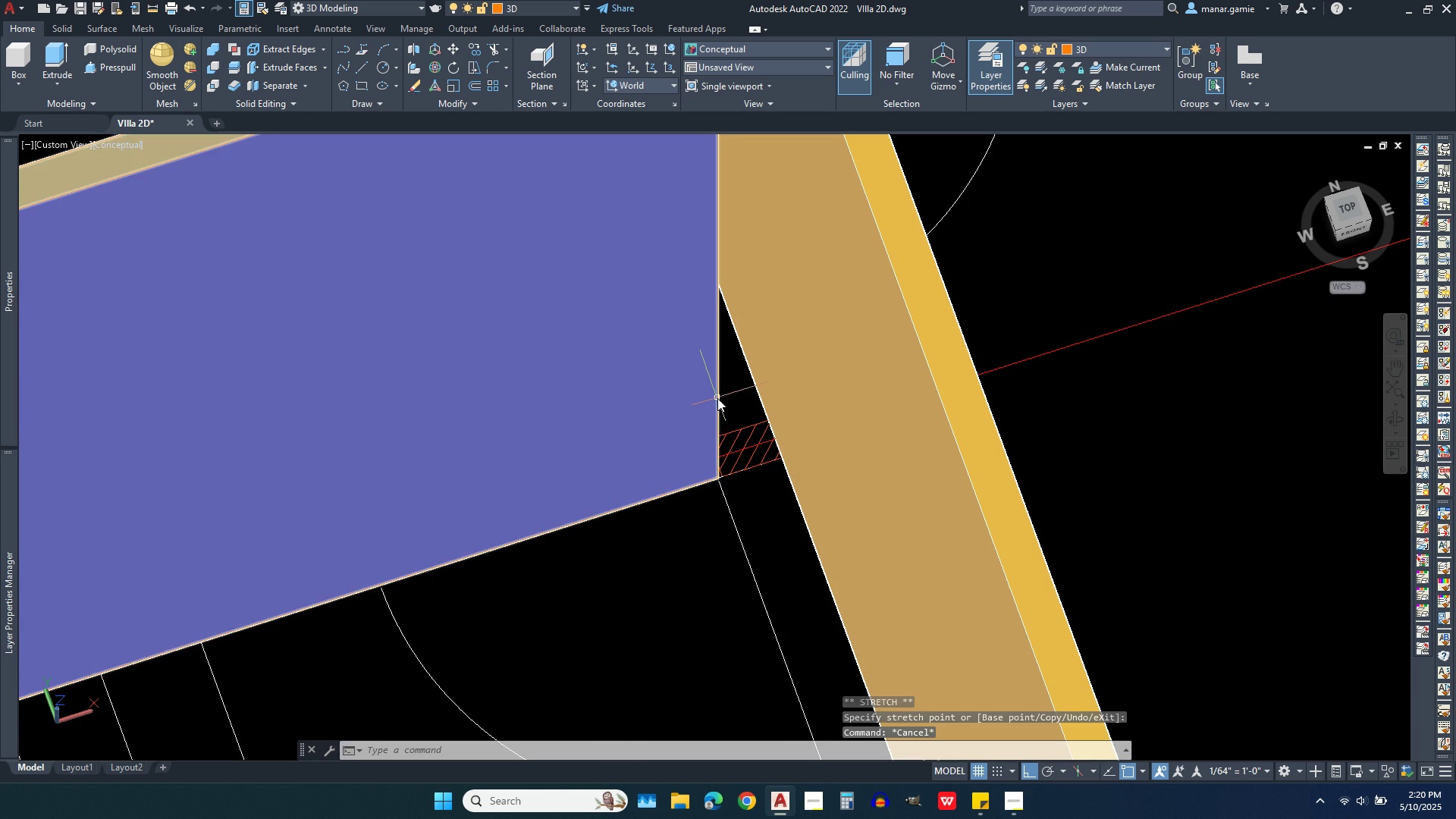 
left_click([717, 398])
 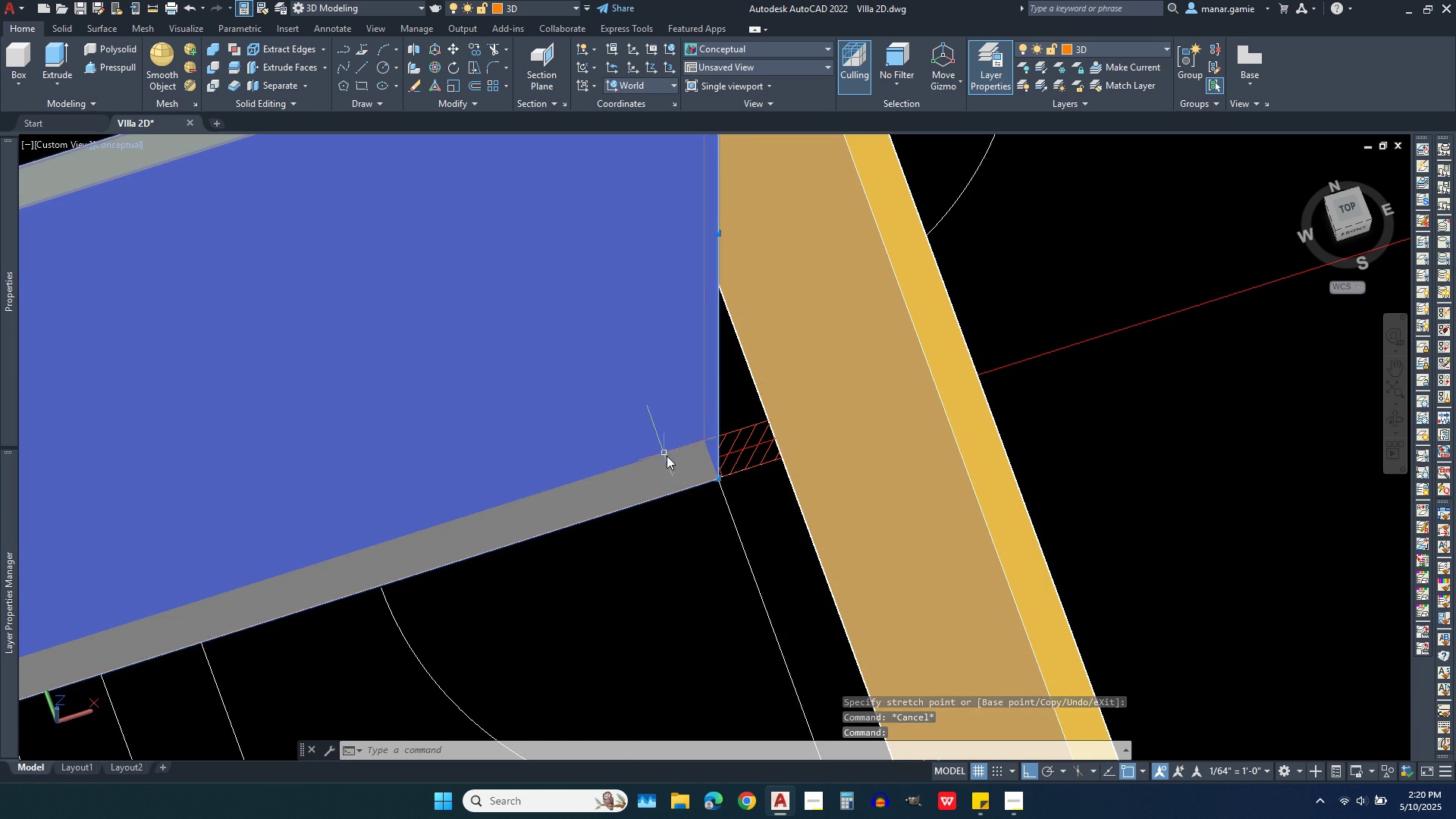 
scroll: coordinate [752, 517], scroll_direction: up, amount: 5.0
 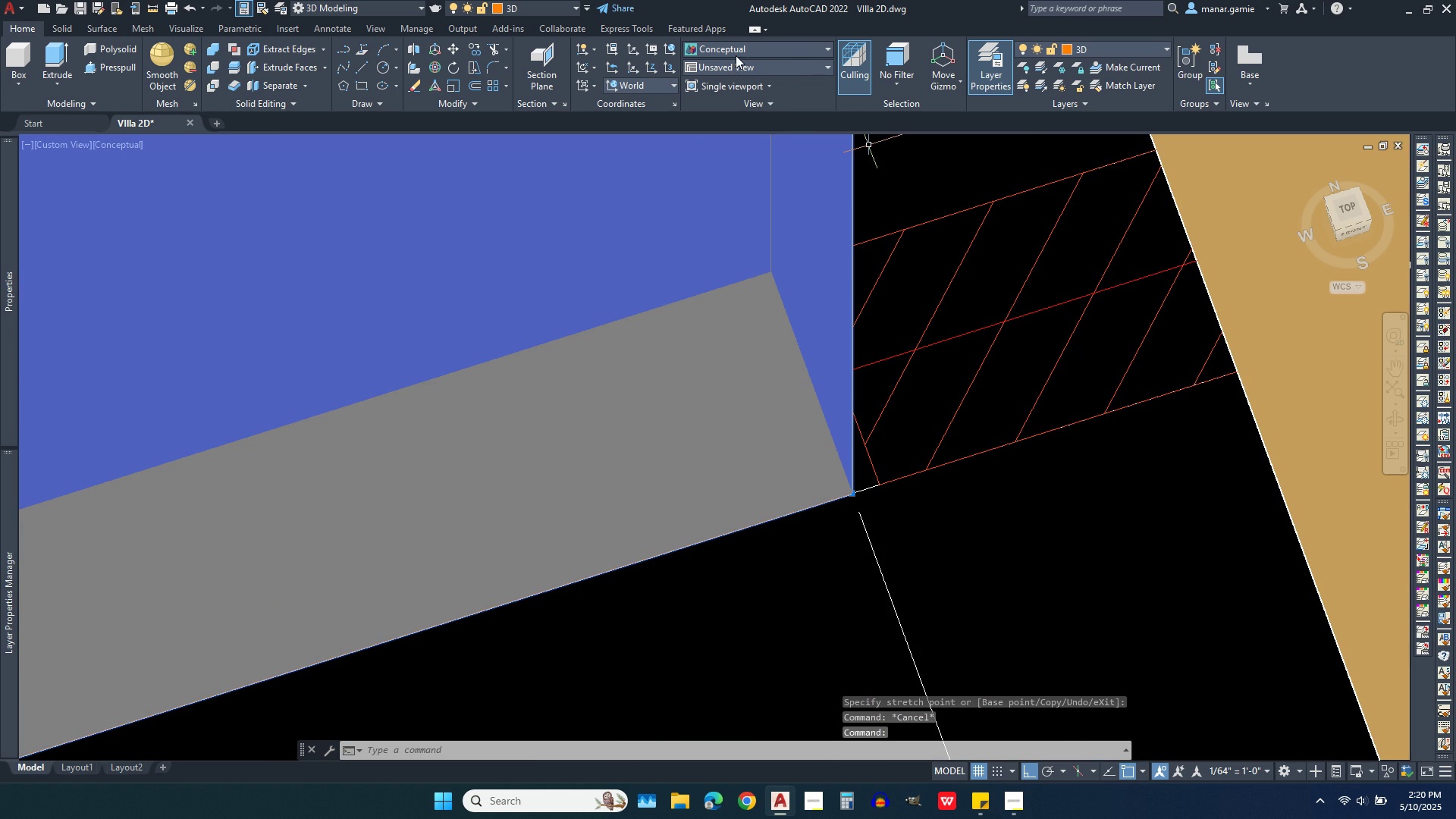 
left_click([744, 50])
 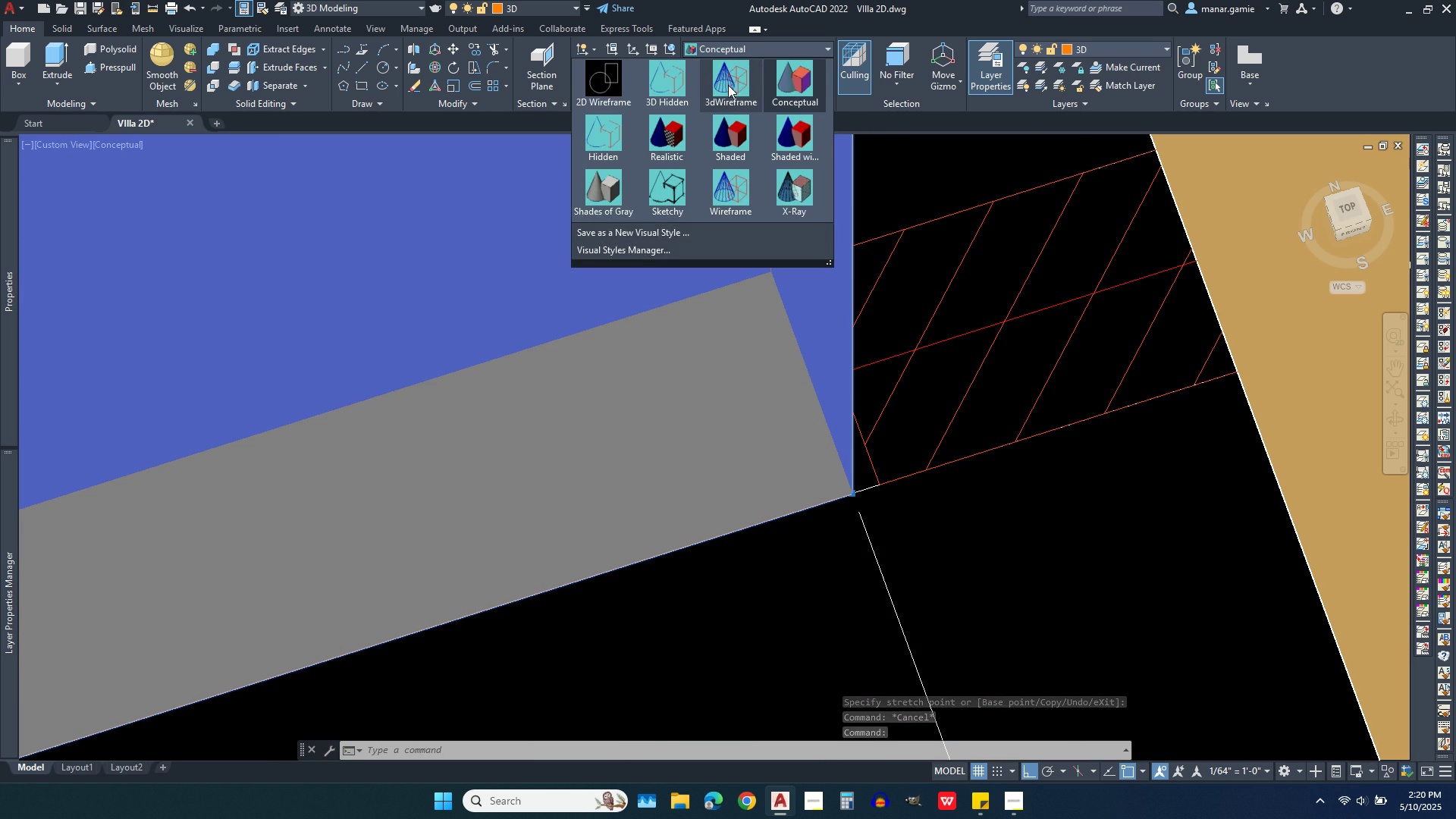 
left_click([728, 82])
 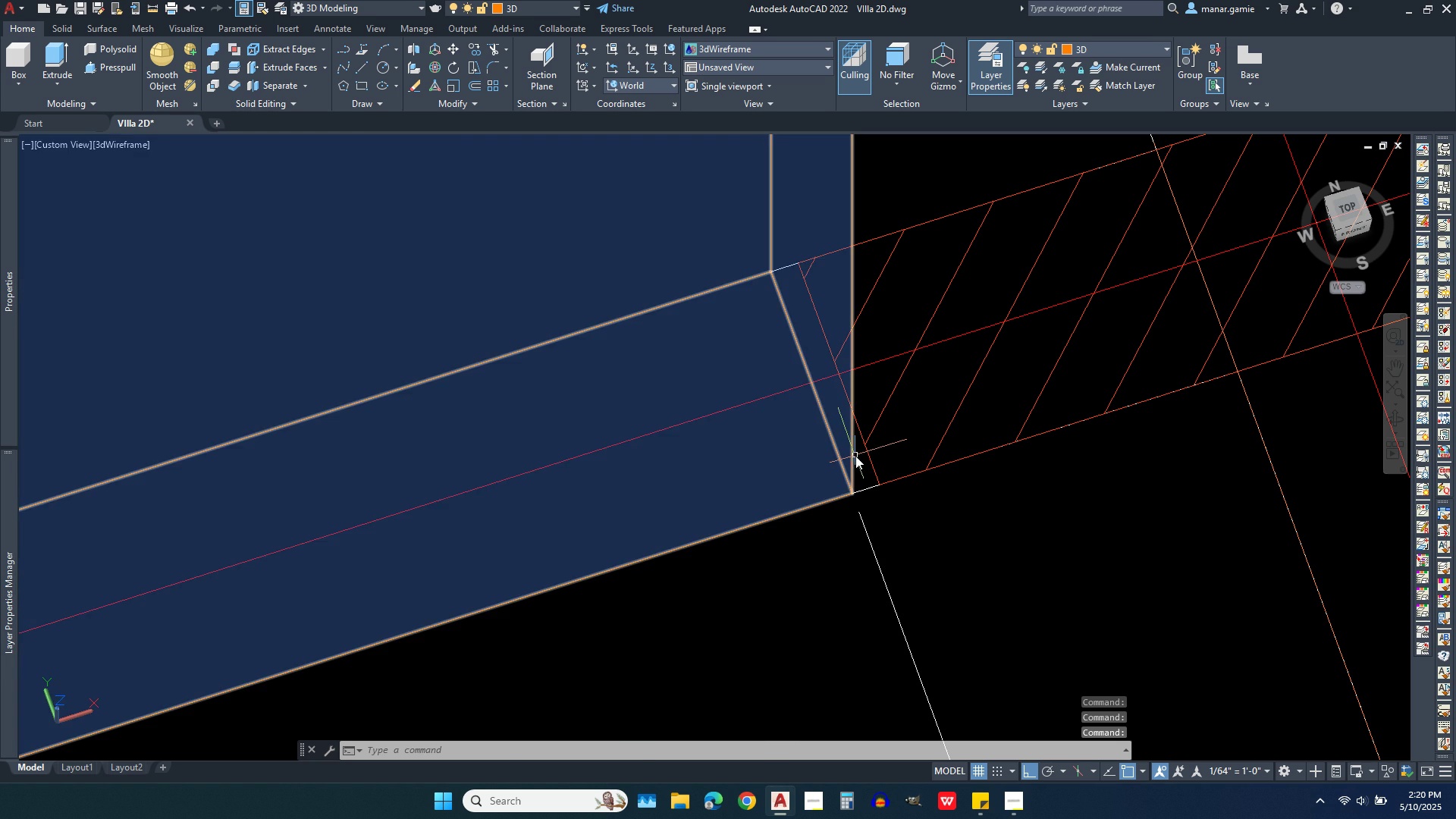 
left_click([858, 456])
 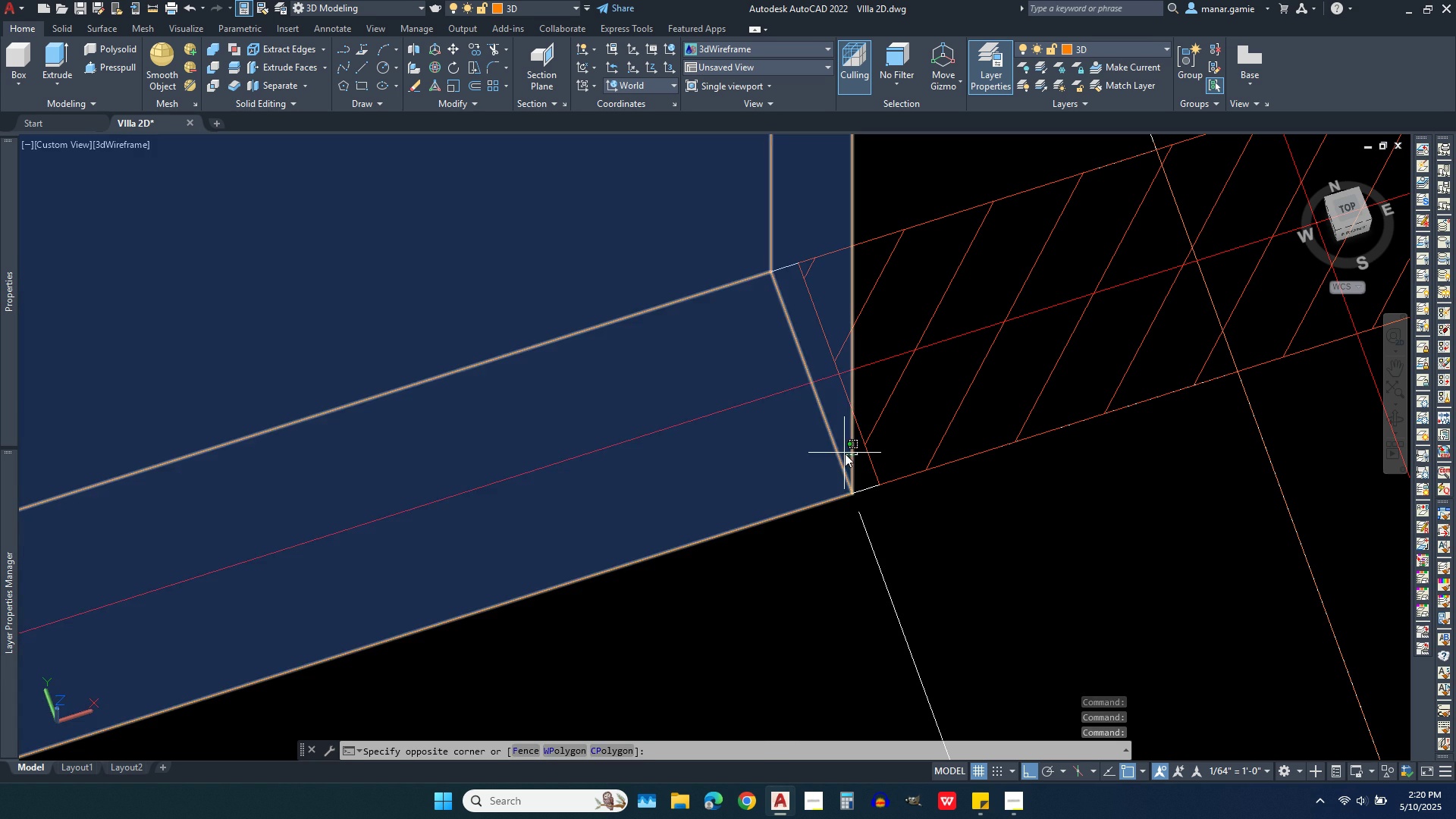 
left_click([845, 453])
 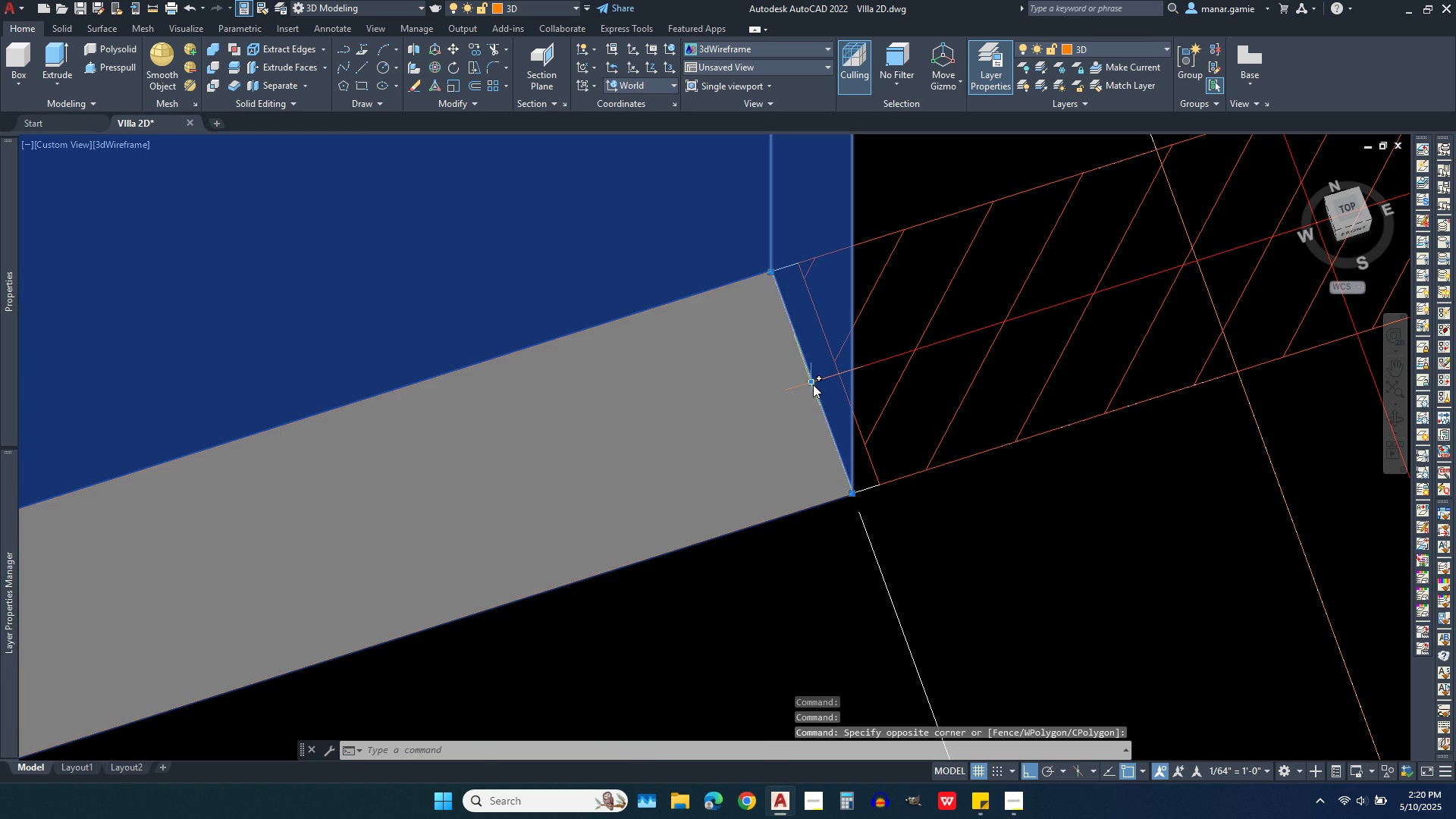 
left_click([813, 384])
 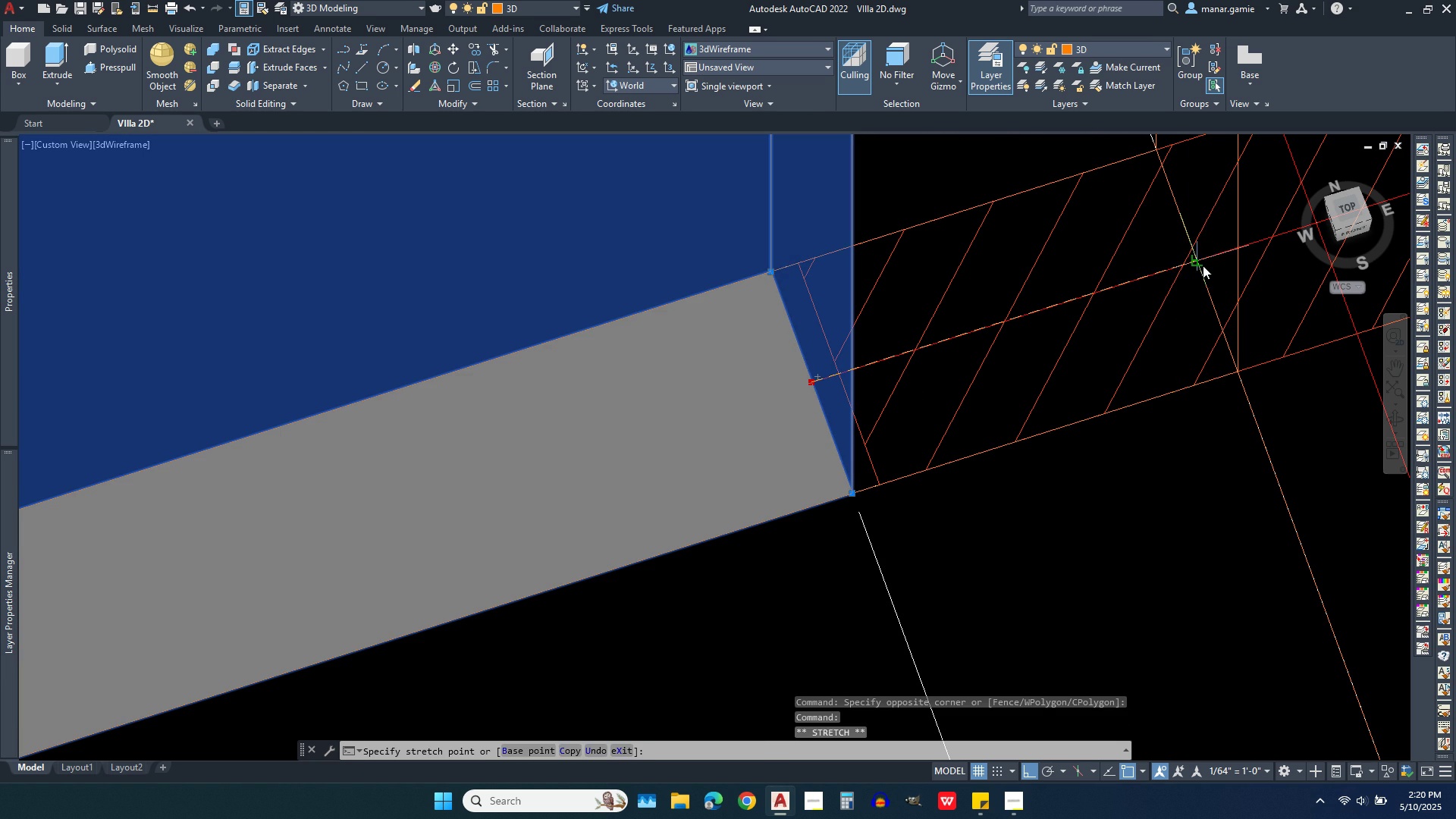 
left_click([1203, 265])
 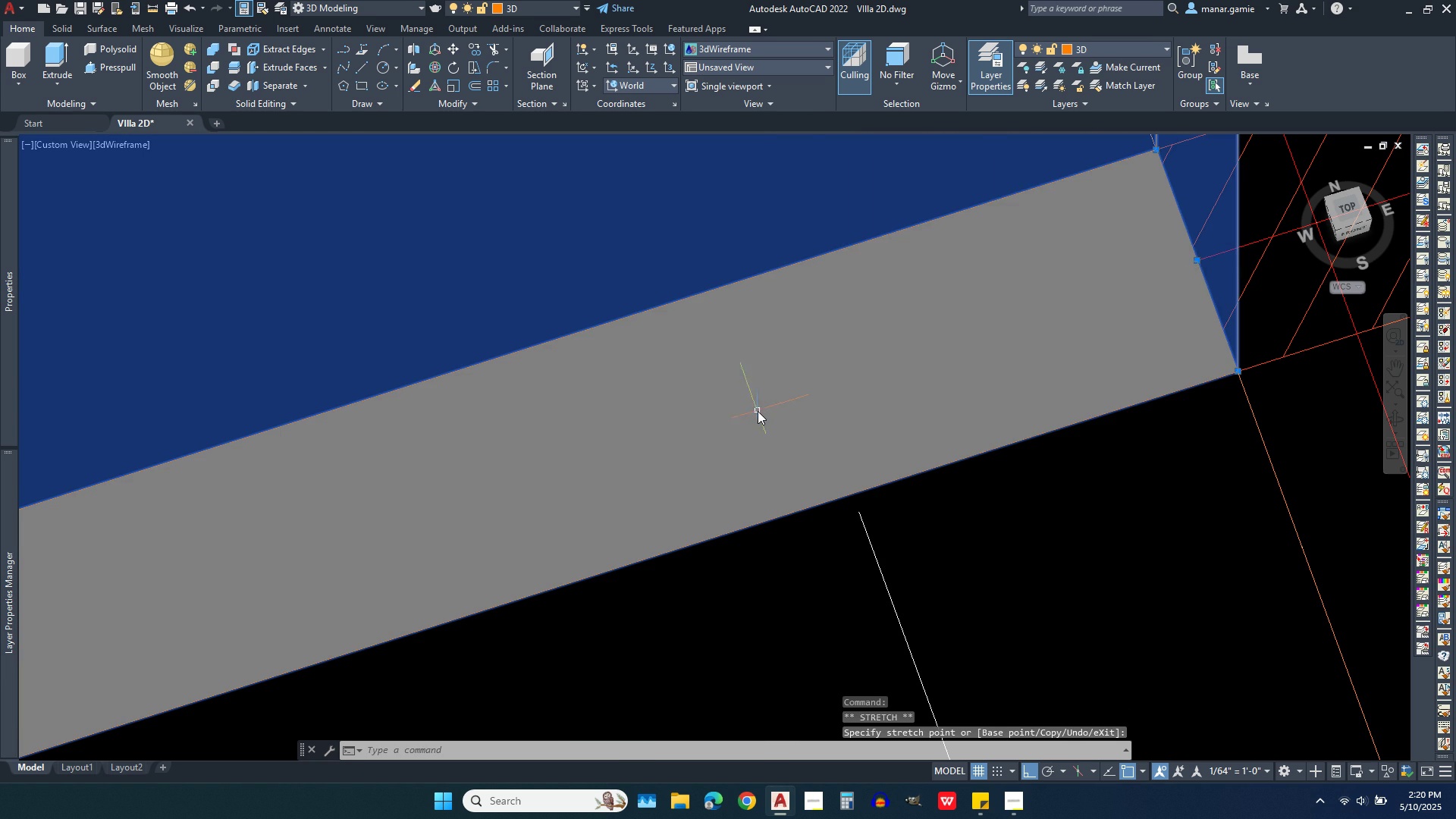 
scroll: coordinate [758, 411], scroll_direction: down, amount: 7.0
 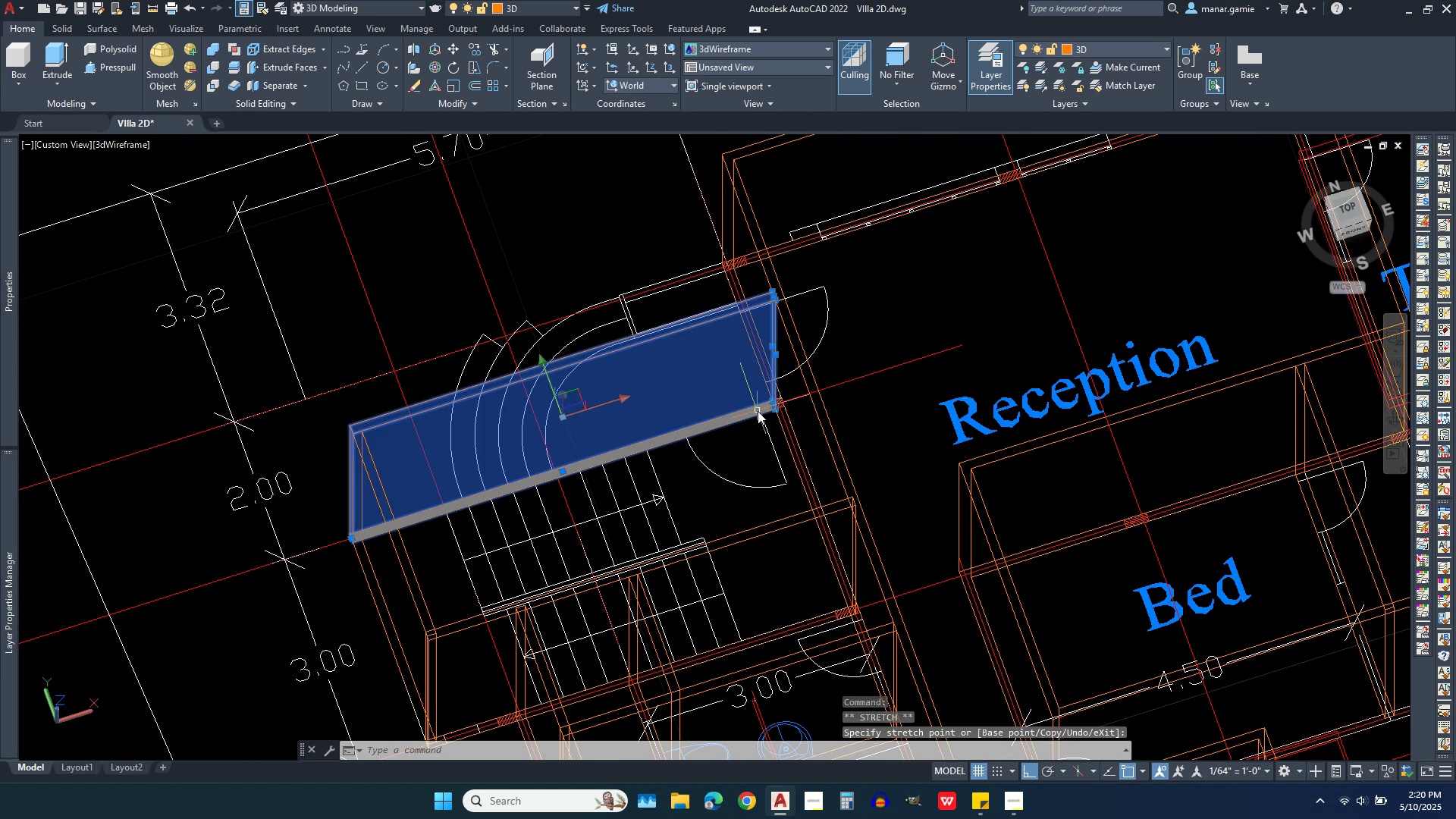 
key(Escape)
 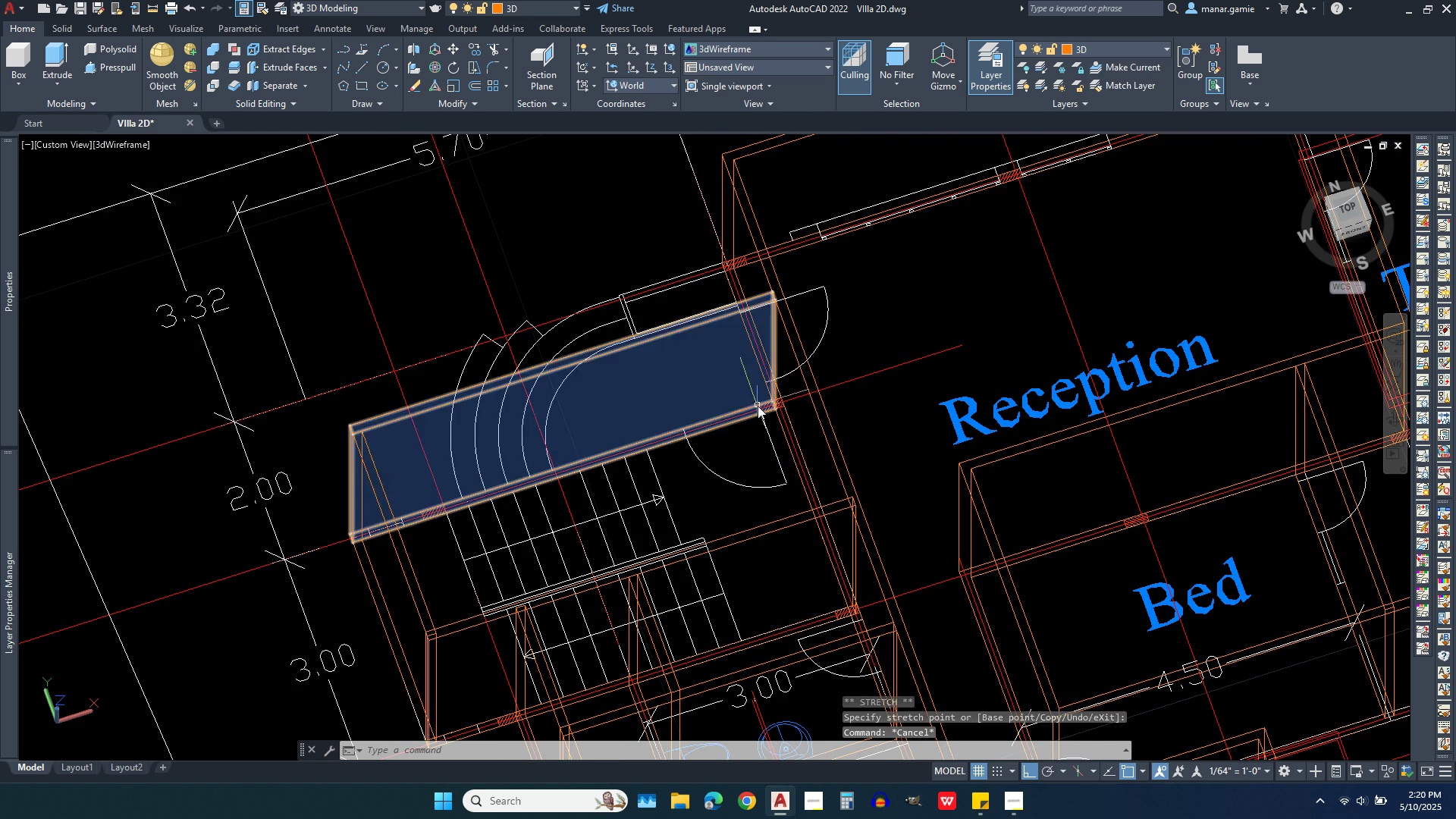 
scroll: coordinate [752, 388], scroll_direction: down, amount: 2.0
 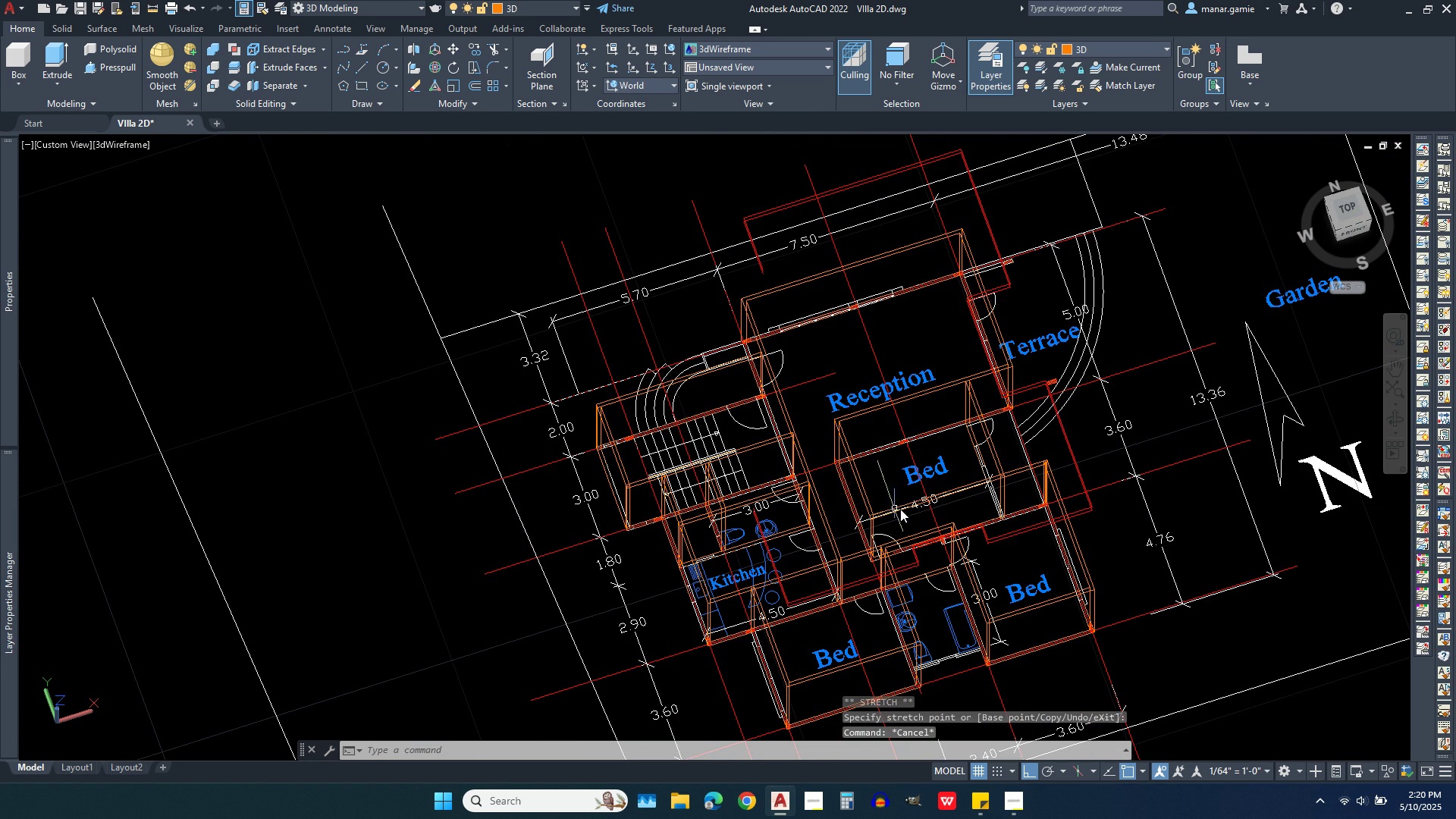 
scroll: coordinate [948, 501], scroll_direction: up, amount: 2.0
 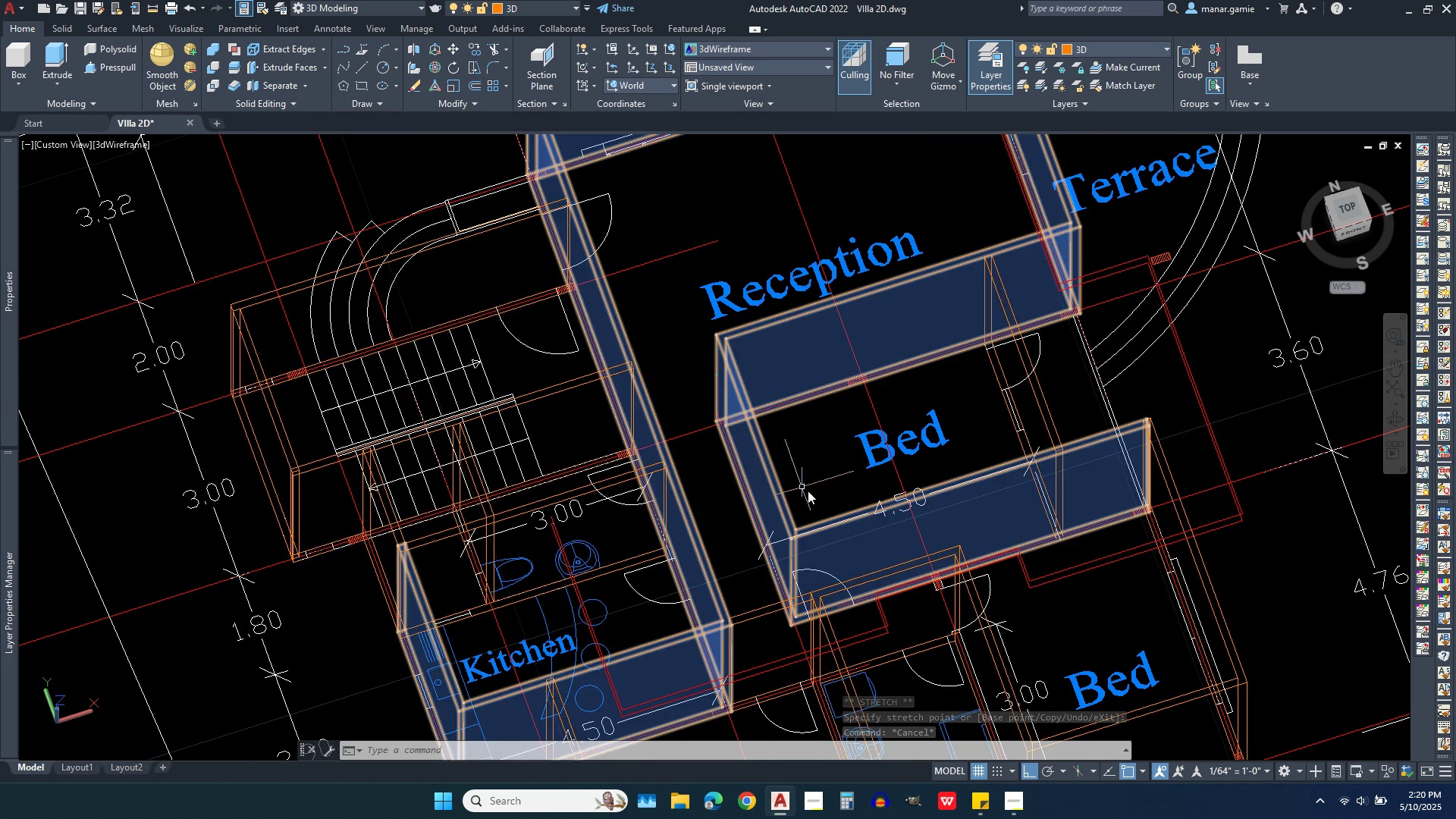 
scroll: coordinate [813, 393], scroll_direction: down, amount: 2.0
 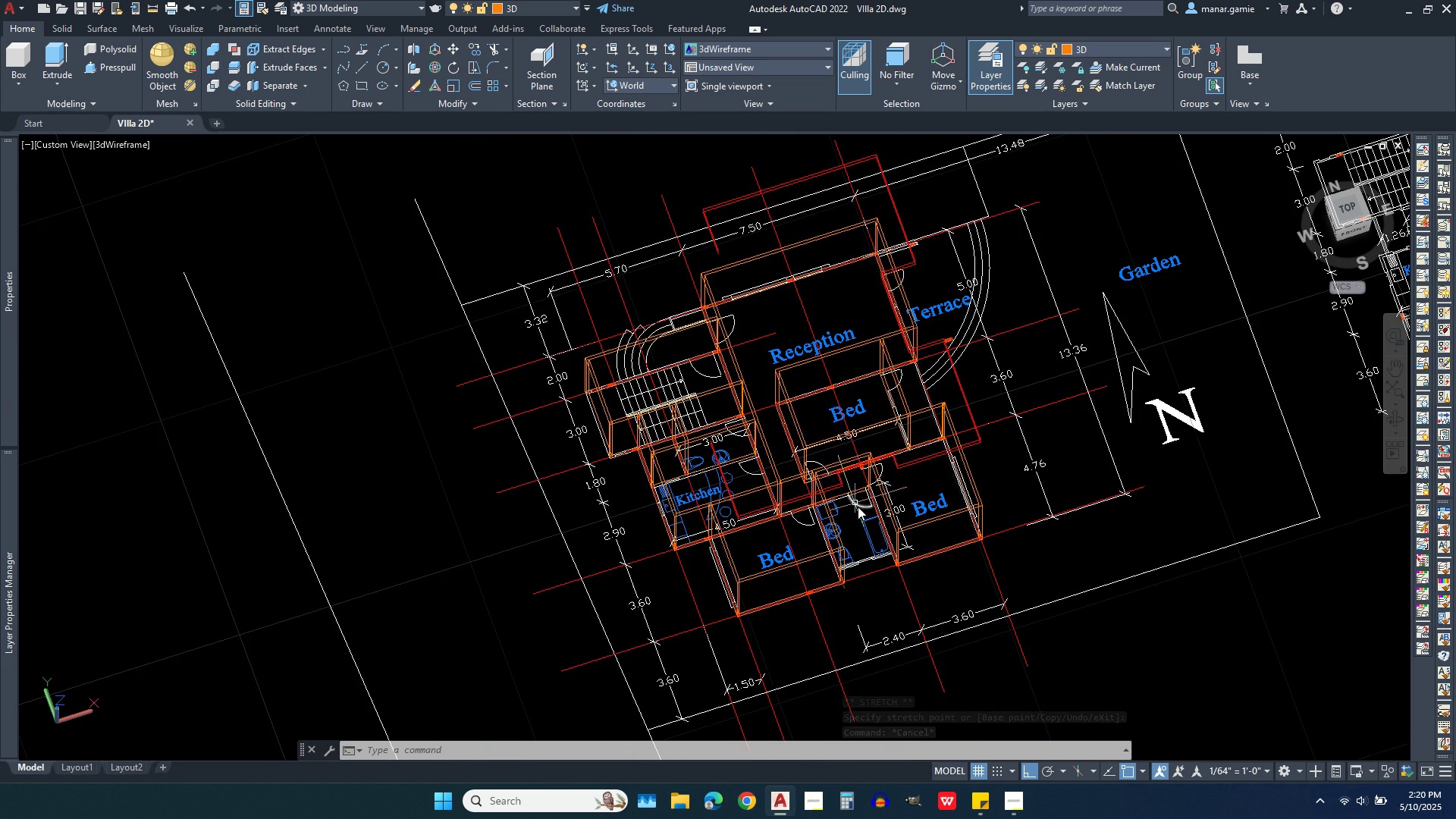 
scroll: coordinate [861, 509], scroll_direction: up, amount: 2.0
 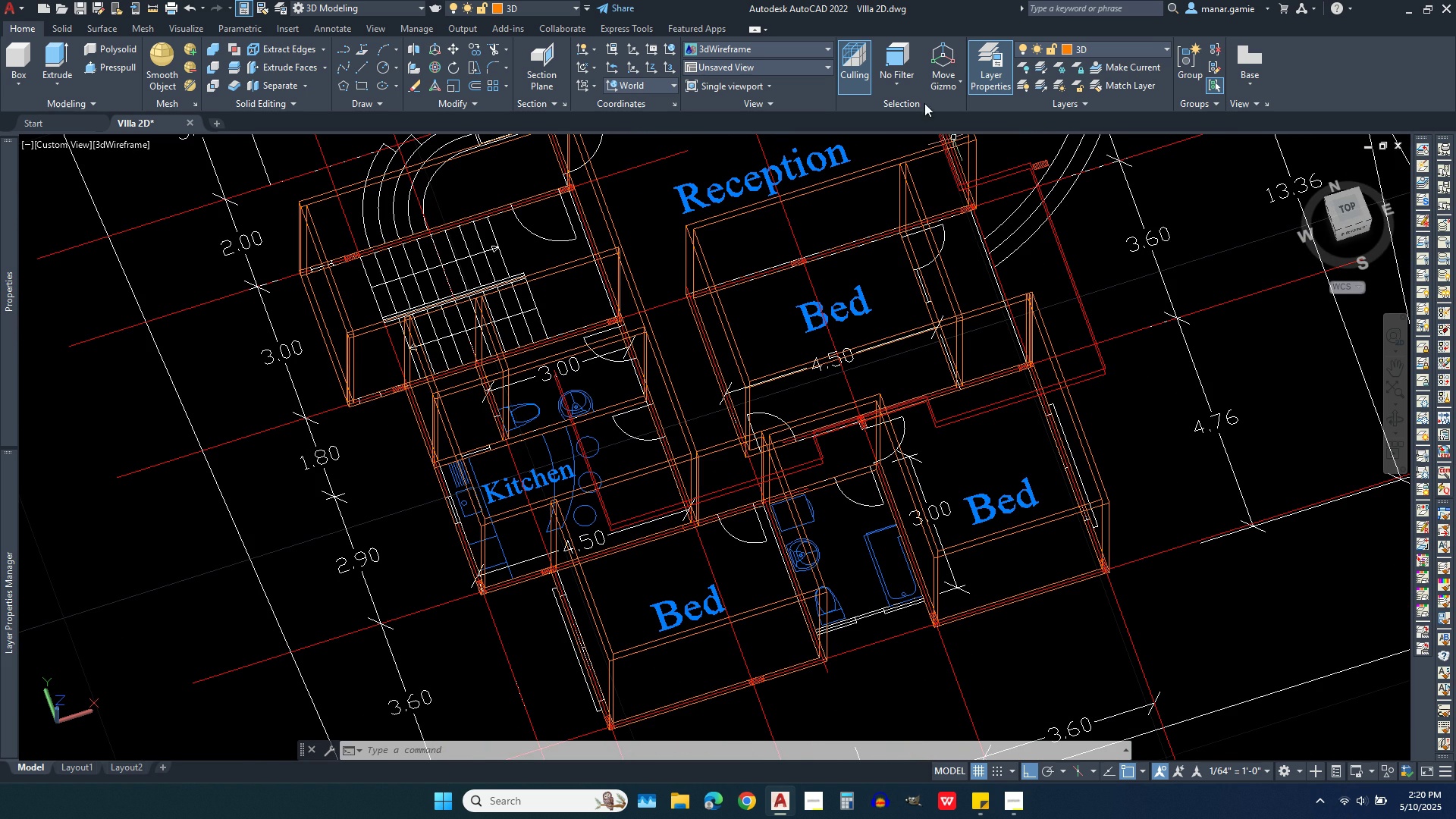 
left_click([795, 48])
 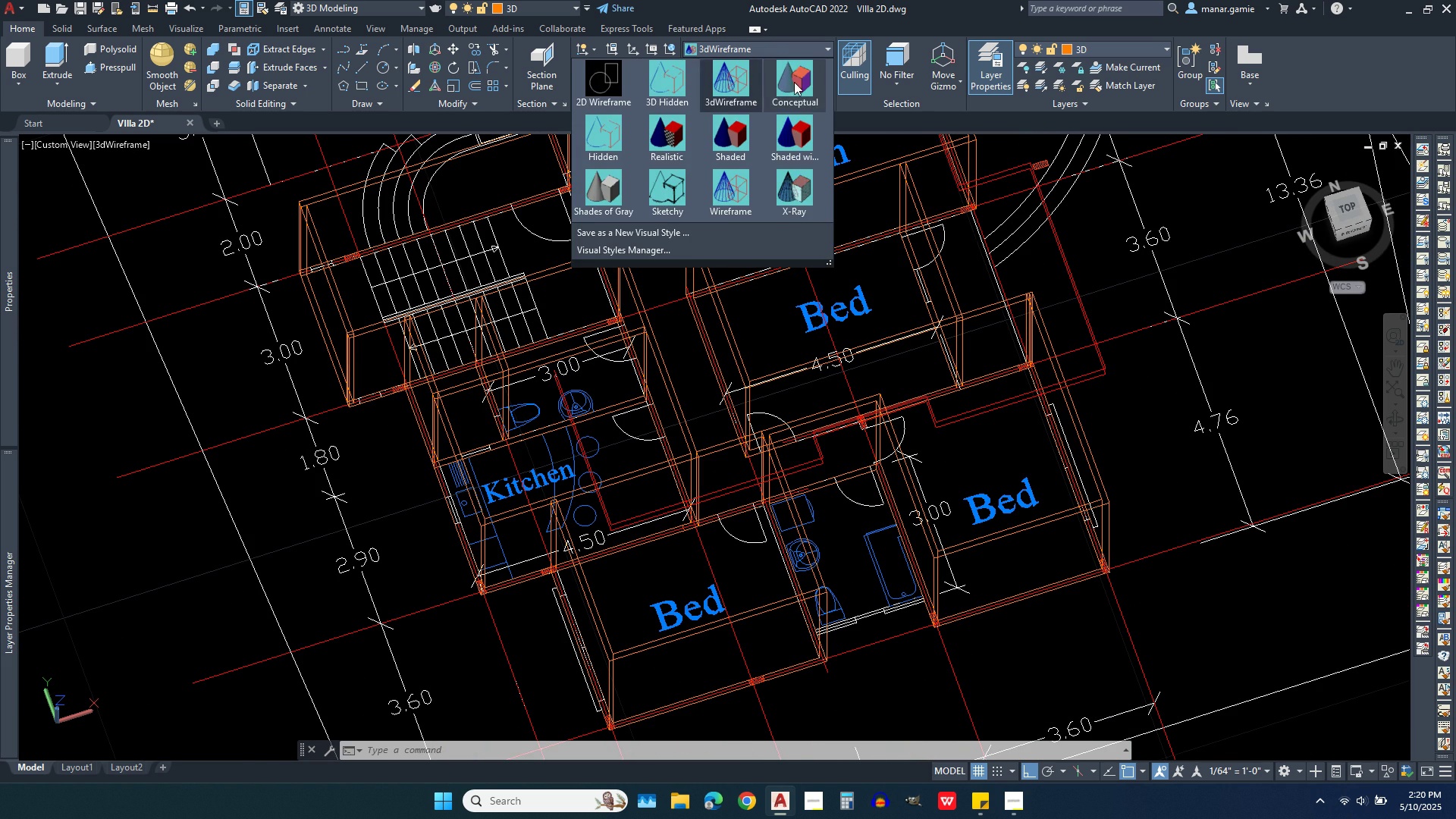 
left_click([797, 82])
 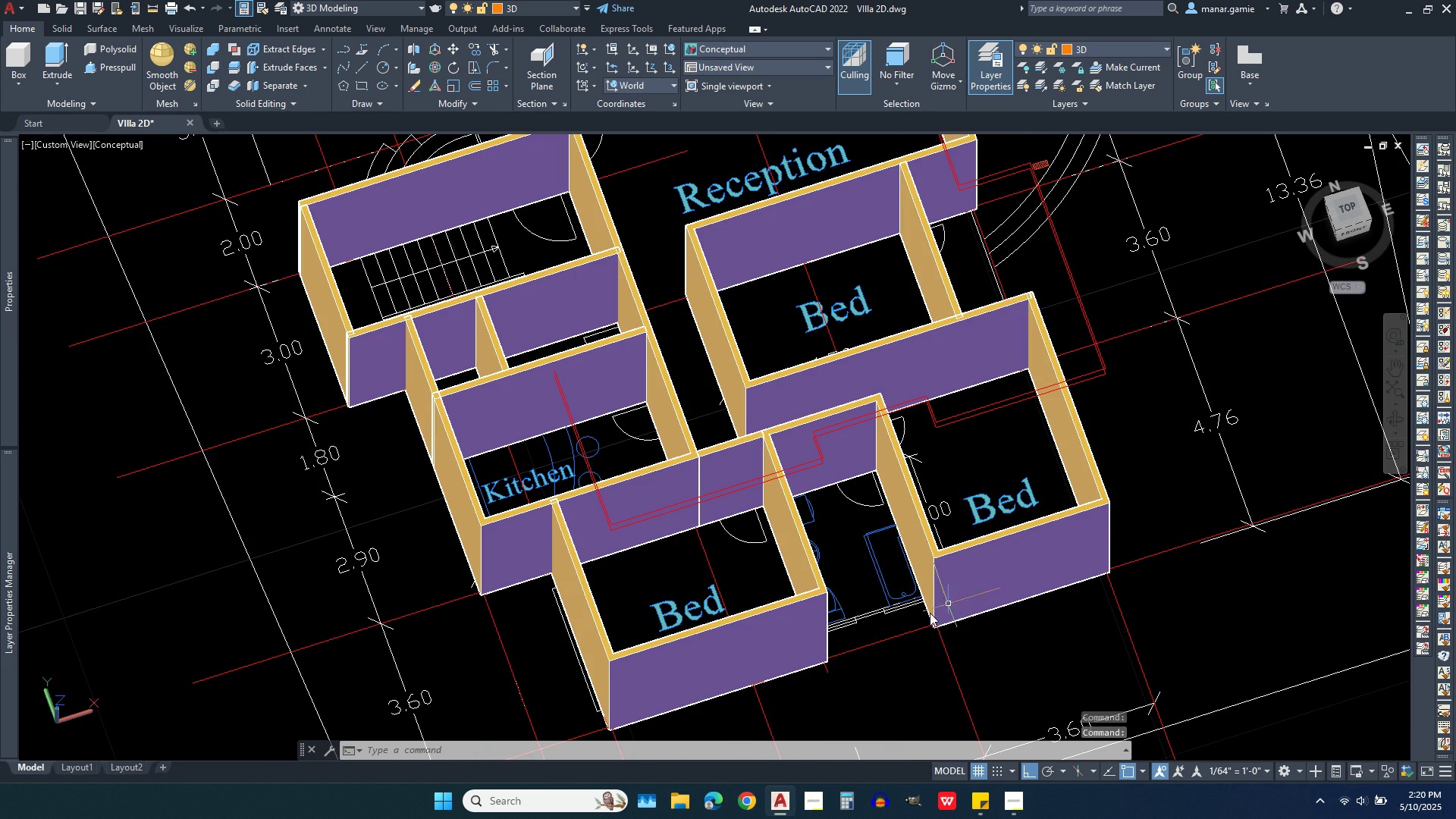 
scroll: coordinate [1094, 533], scroll_direction: up, amount: 7.0
 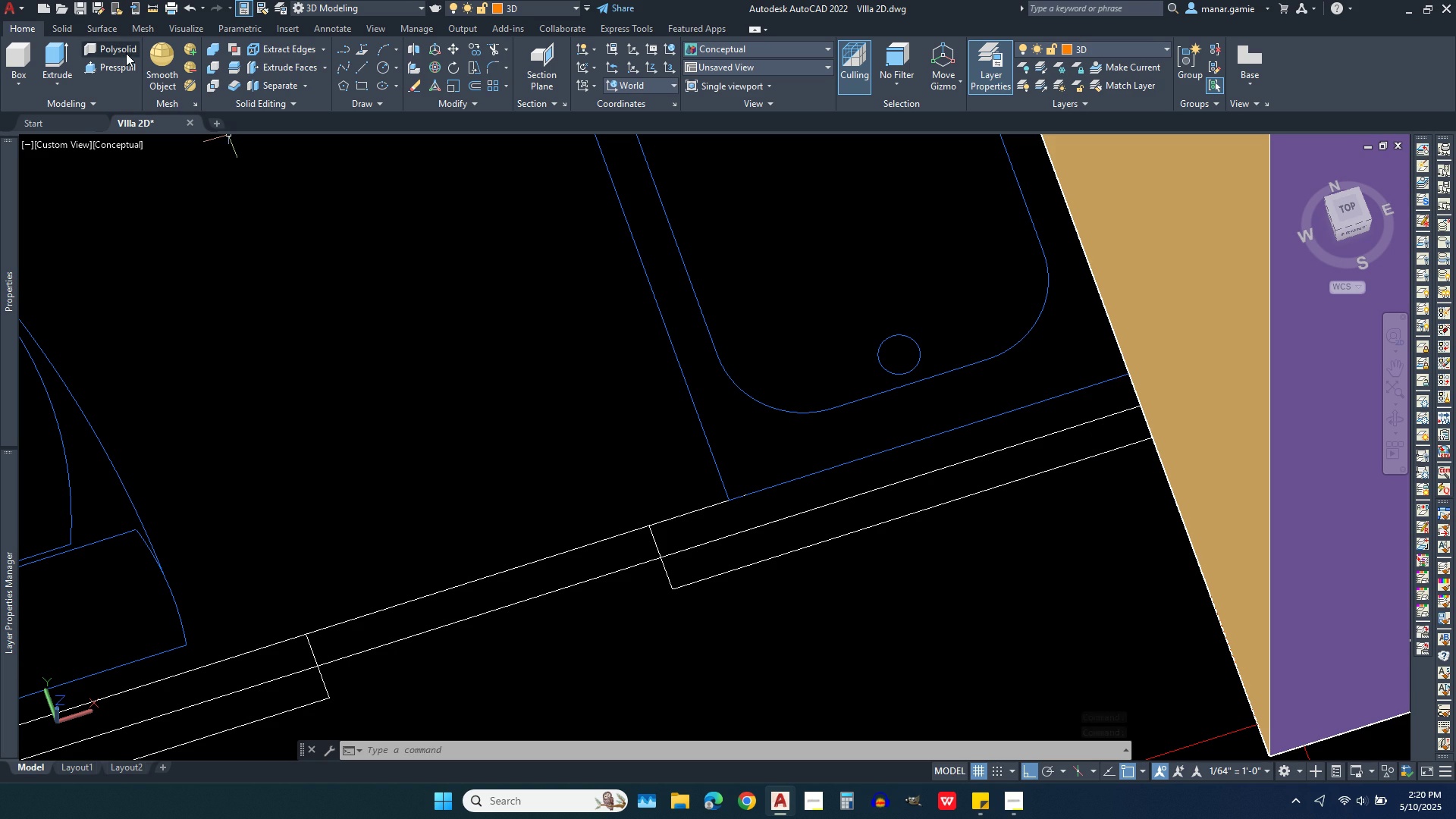 
left_click([126, 45])
 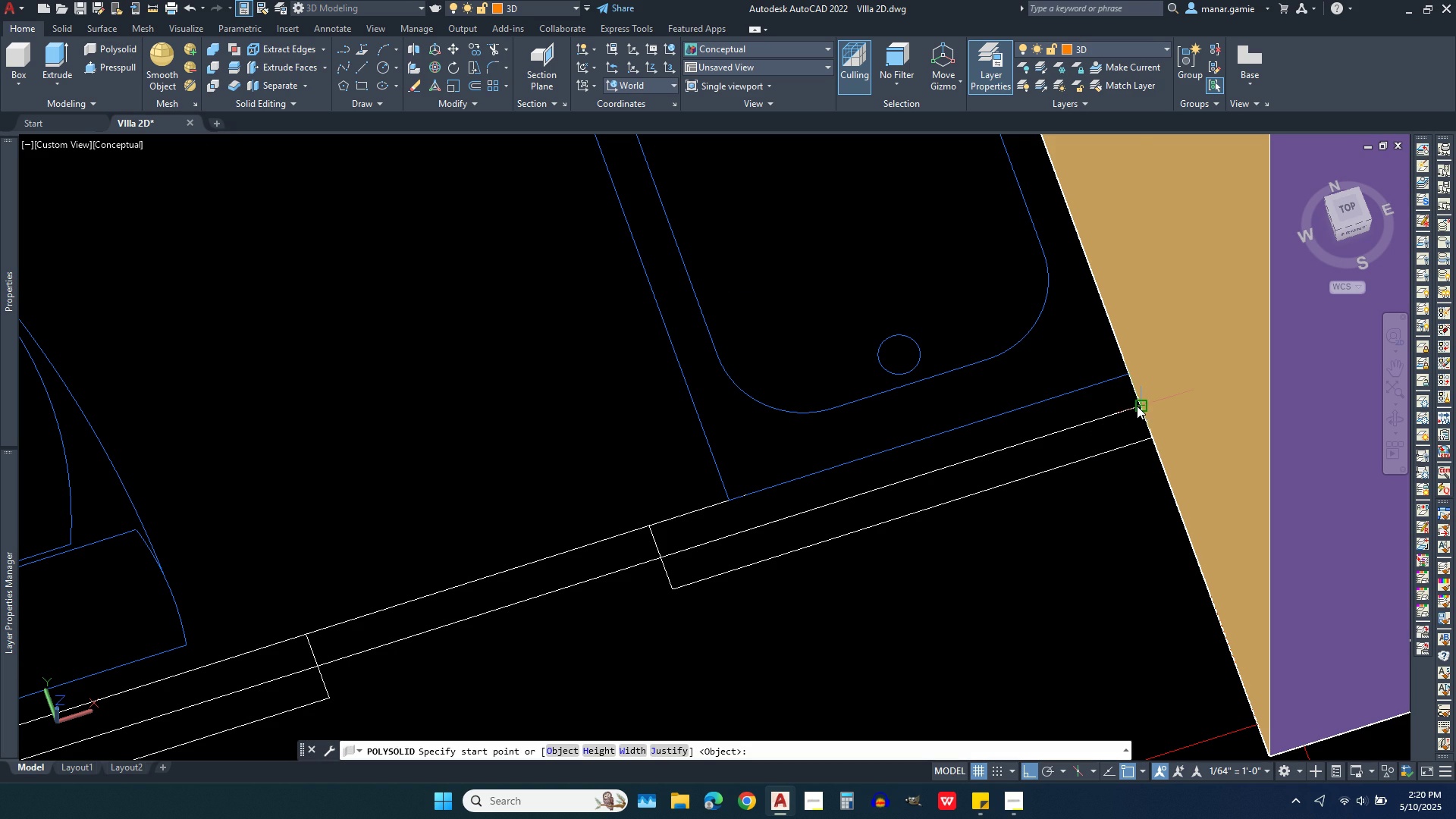 
left_click([1137, 406])
 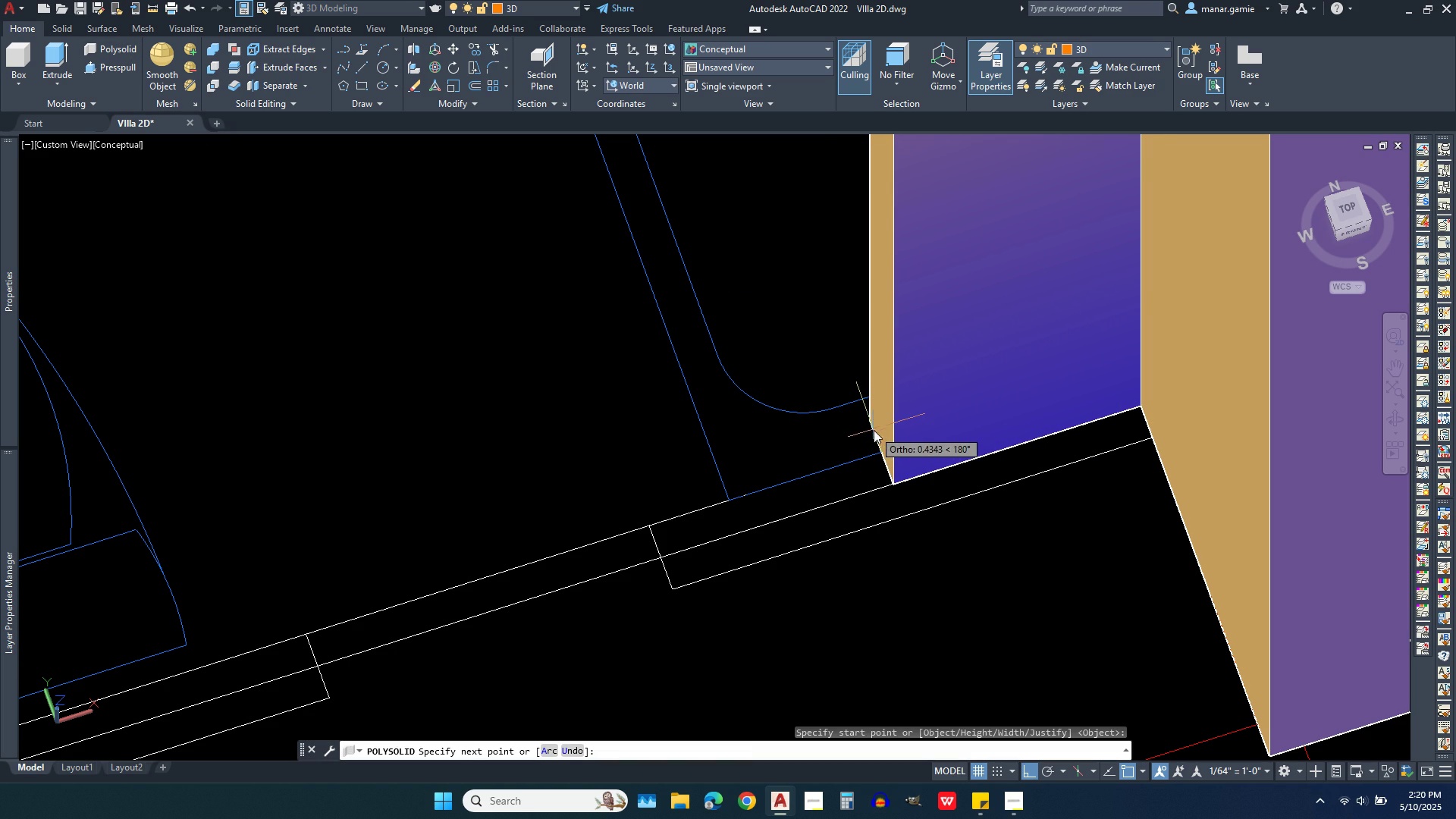 
key(Escape)
 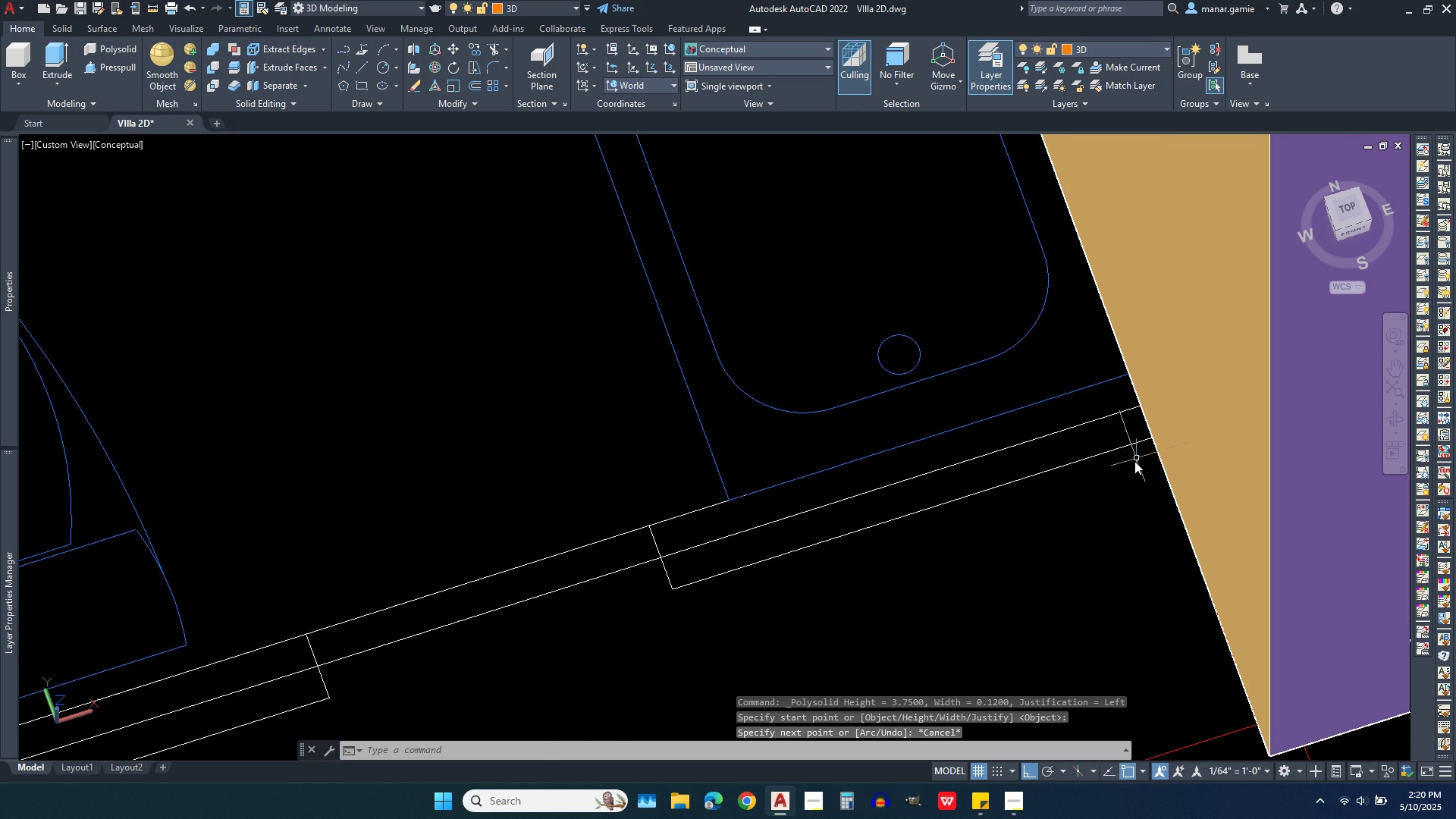 
right_click([1134, 464])
 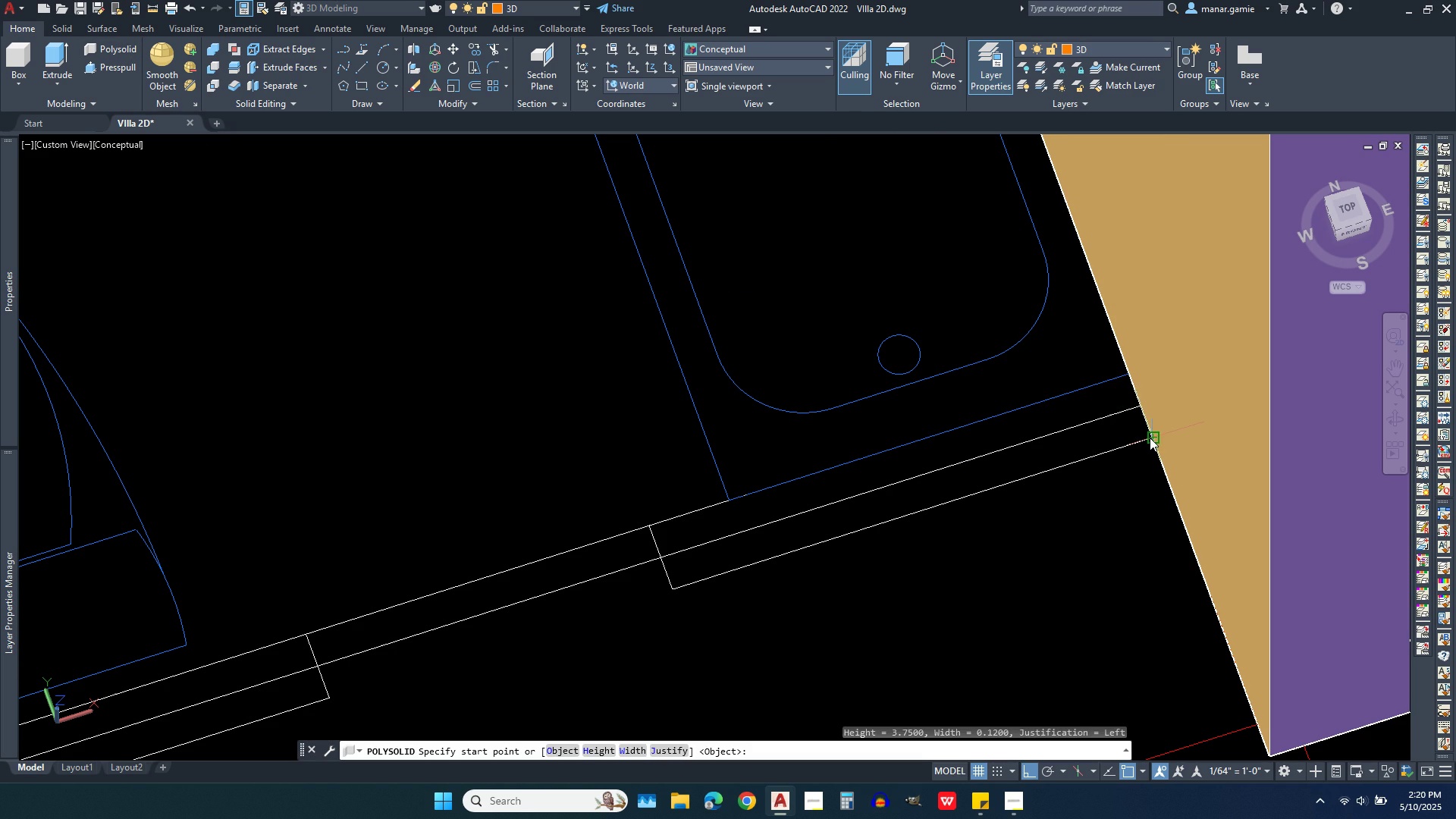 
left_click([1150, 438])
 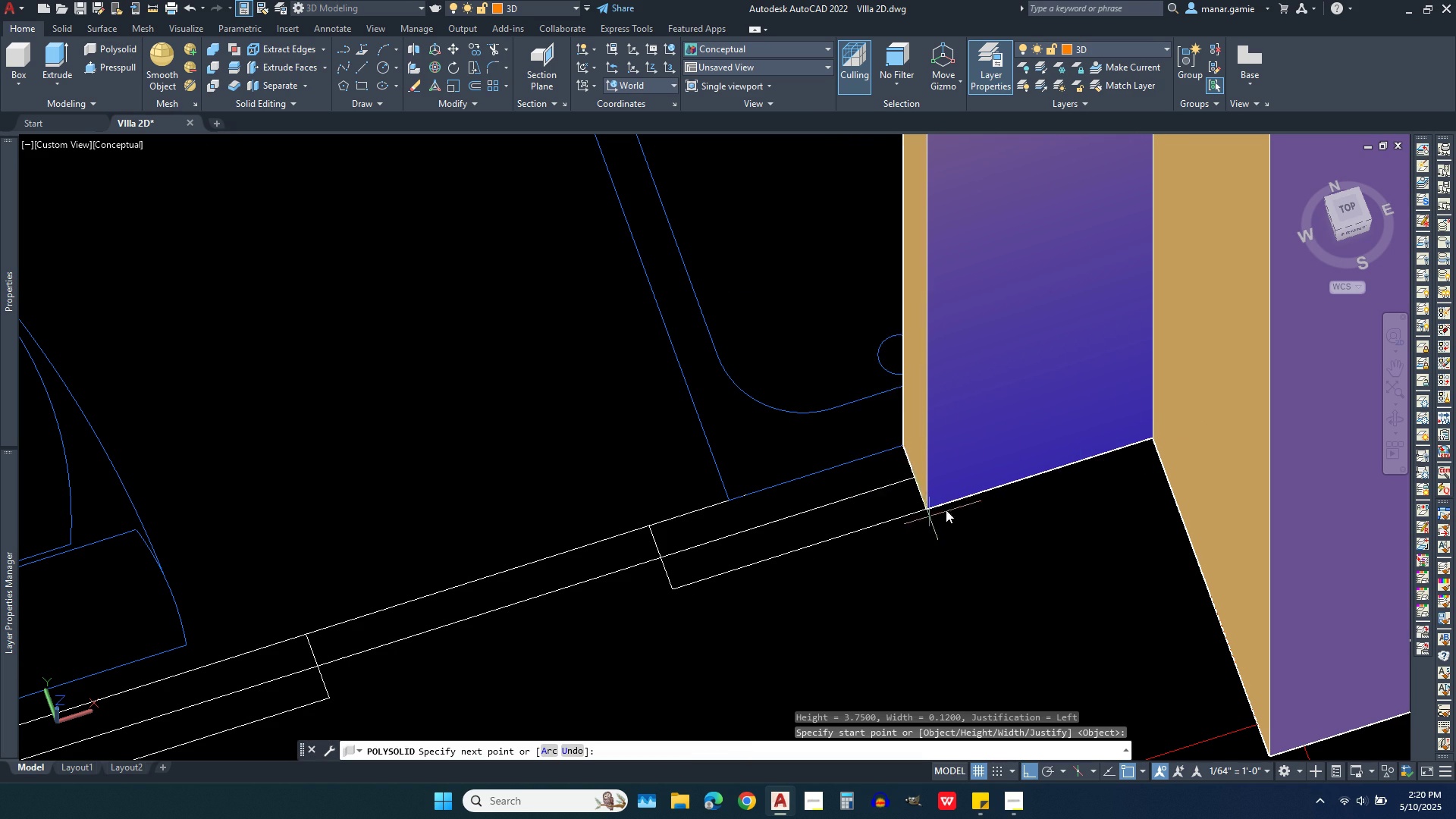 
scroll: coordinate [980, 462], scroll_direction: down, amount: 1.0
 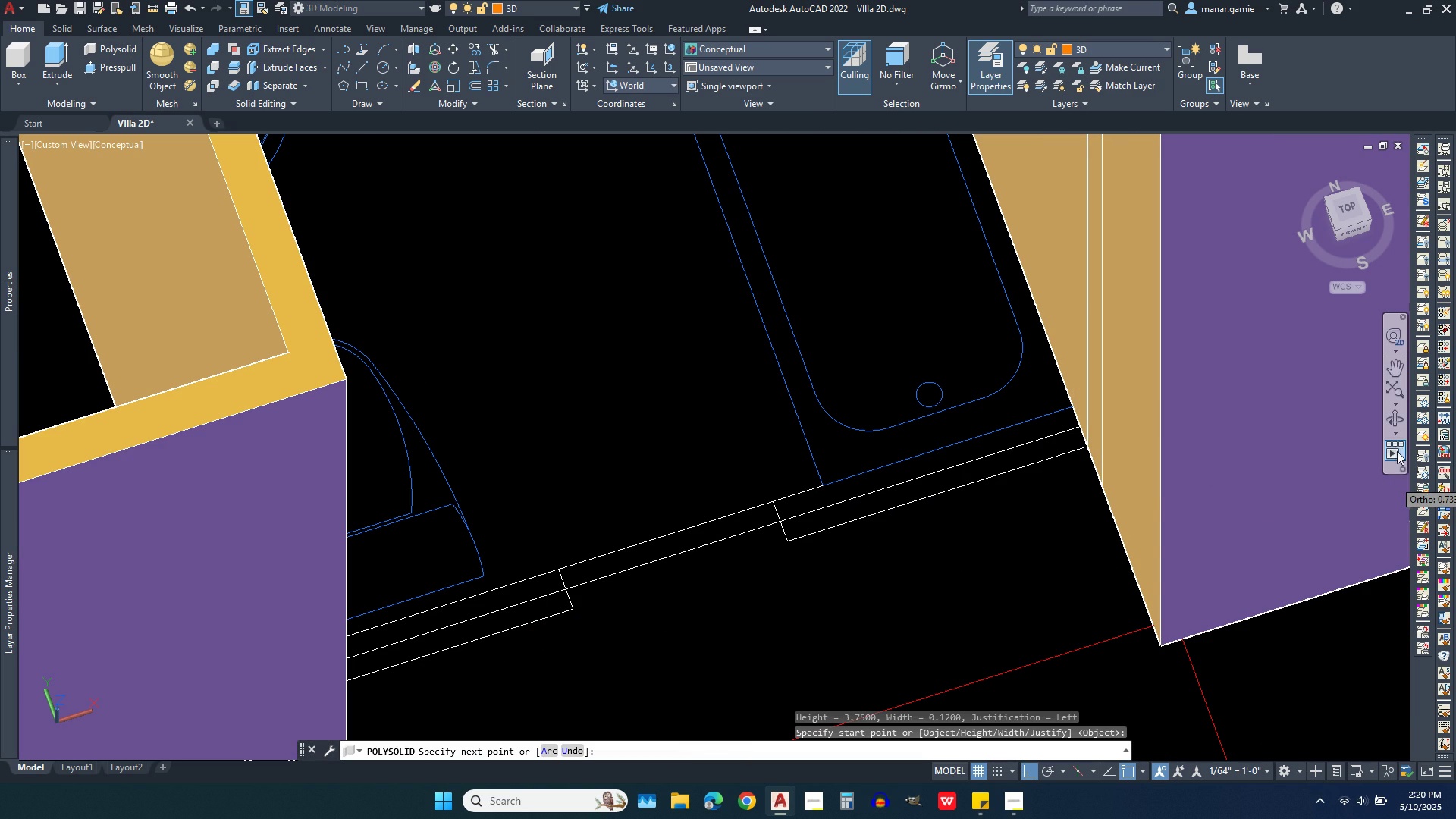 
left_click([1397, 419])
 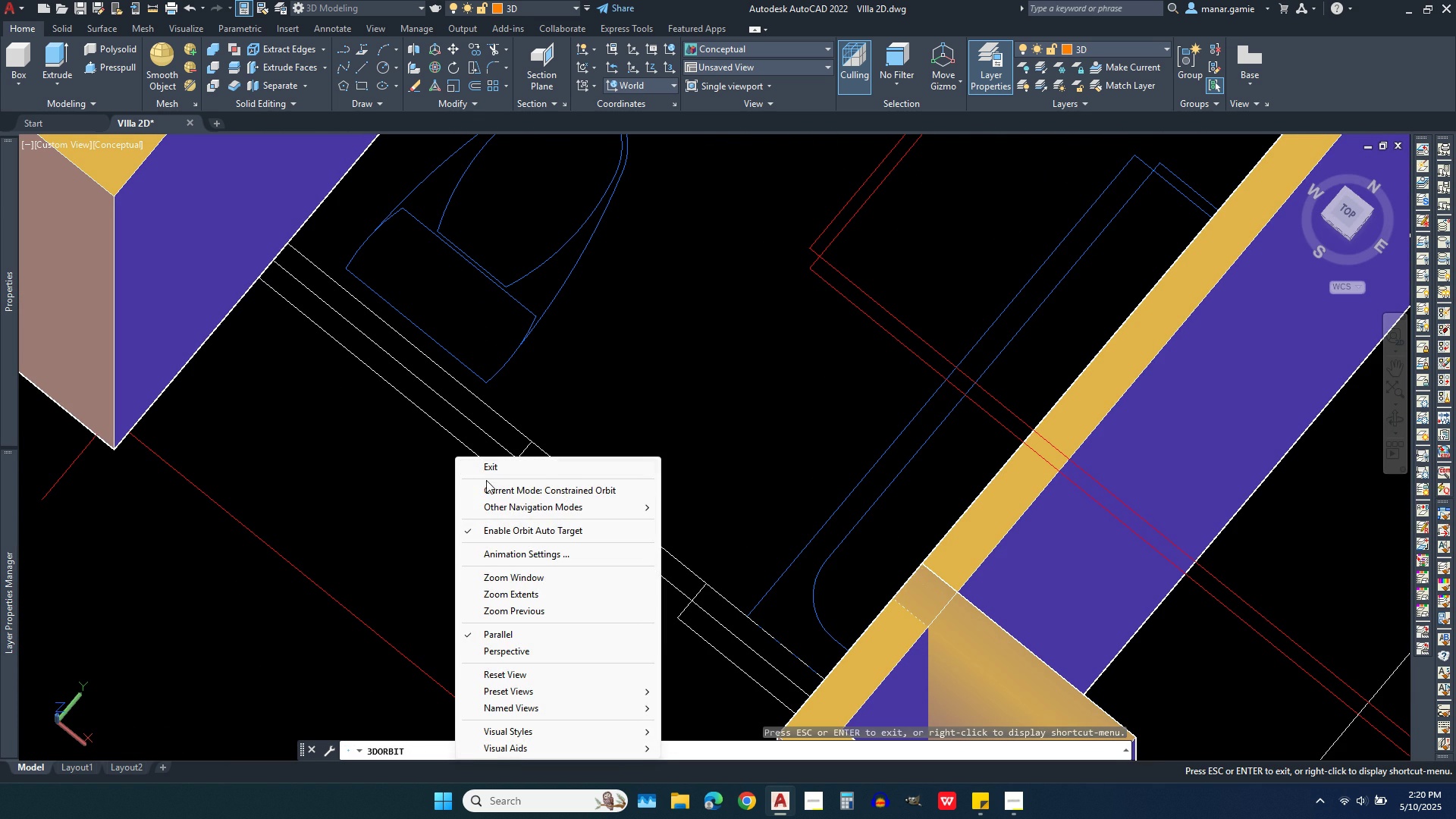 
left_click([476, 472])
 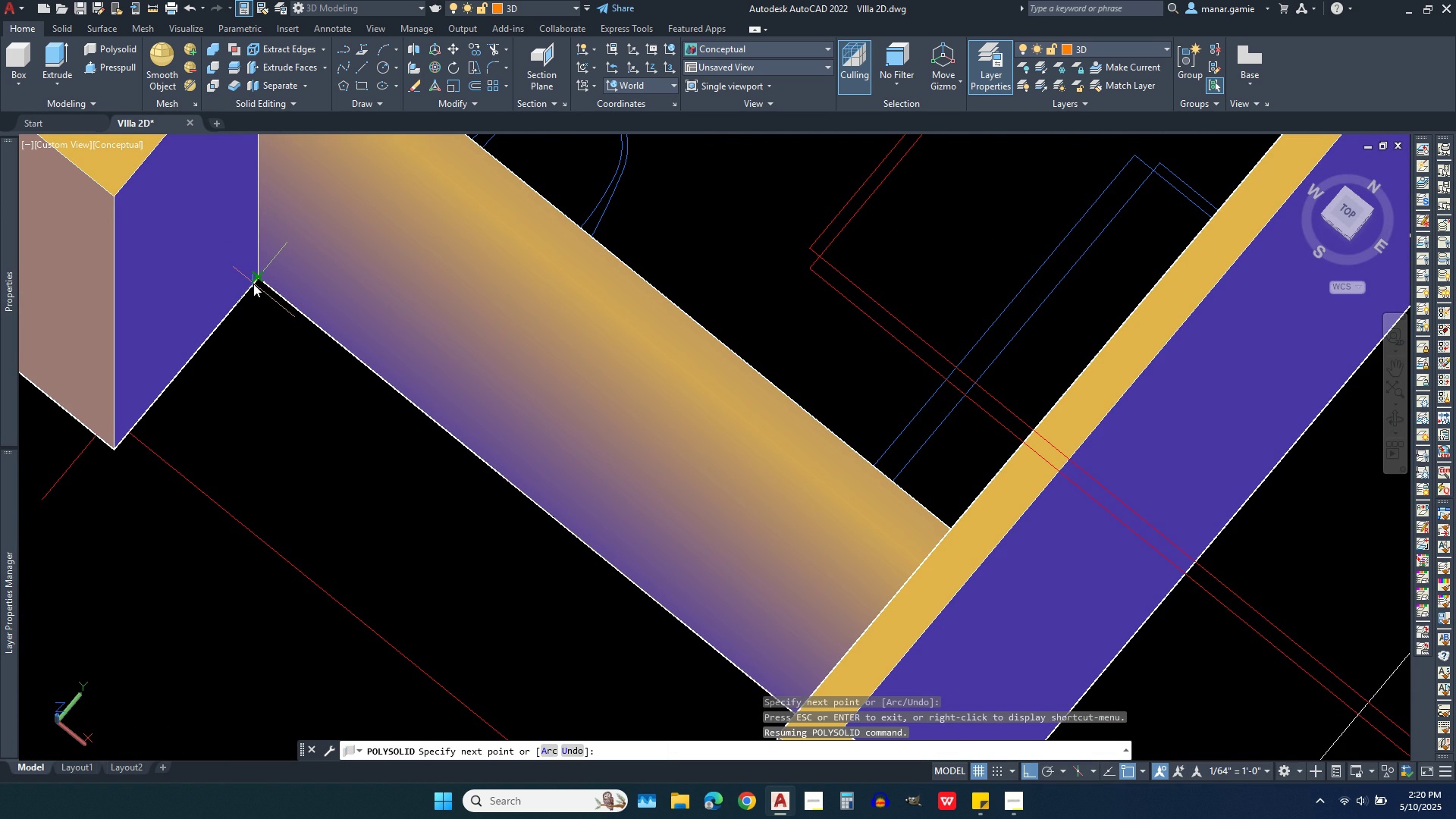 
scroll: coordinate [253, 284], scroll_direction: up, amount: 4.0
 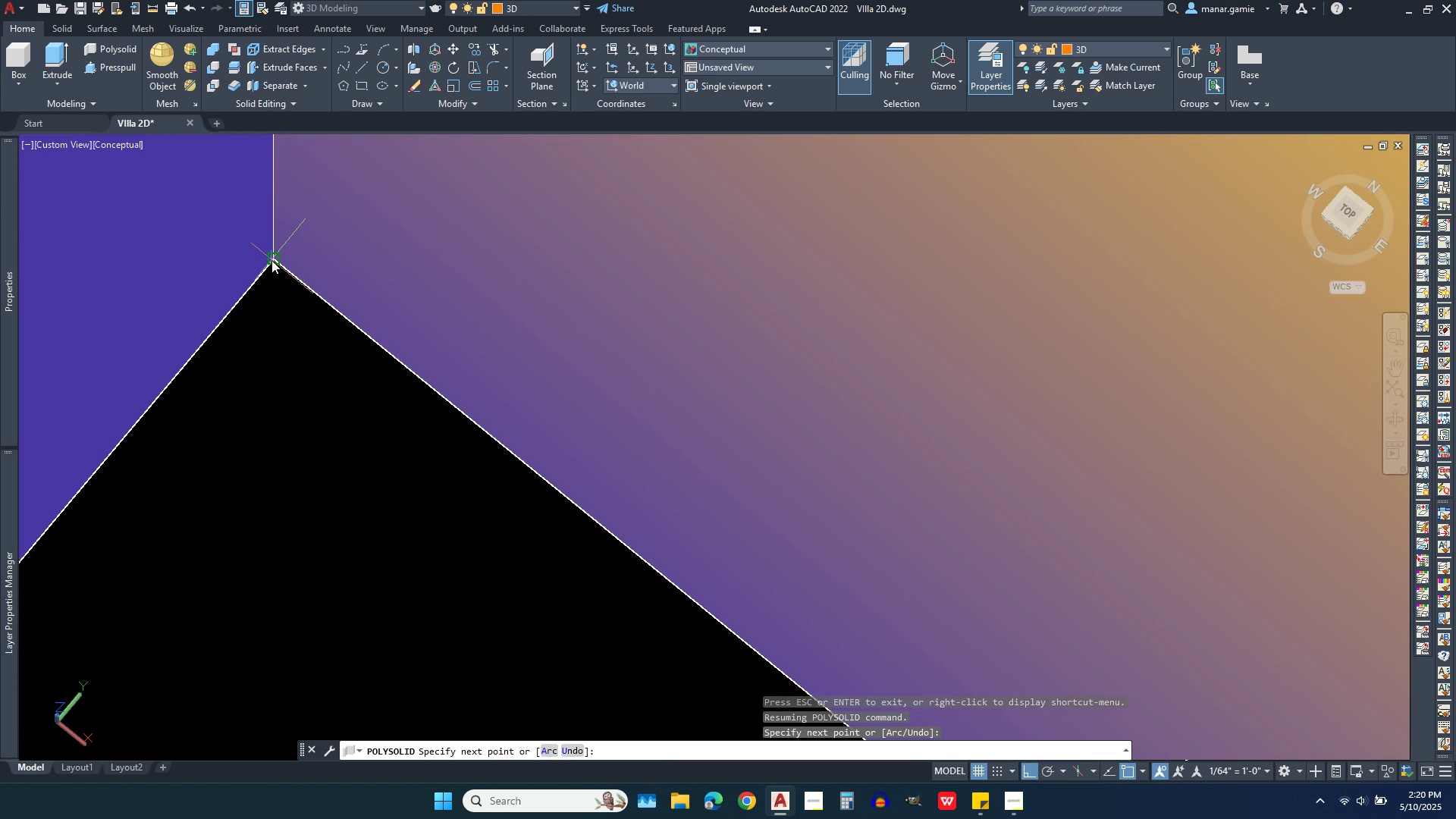 
left_click([271, 260])
 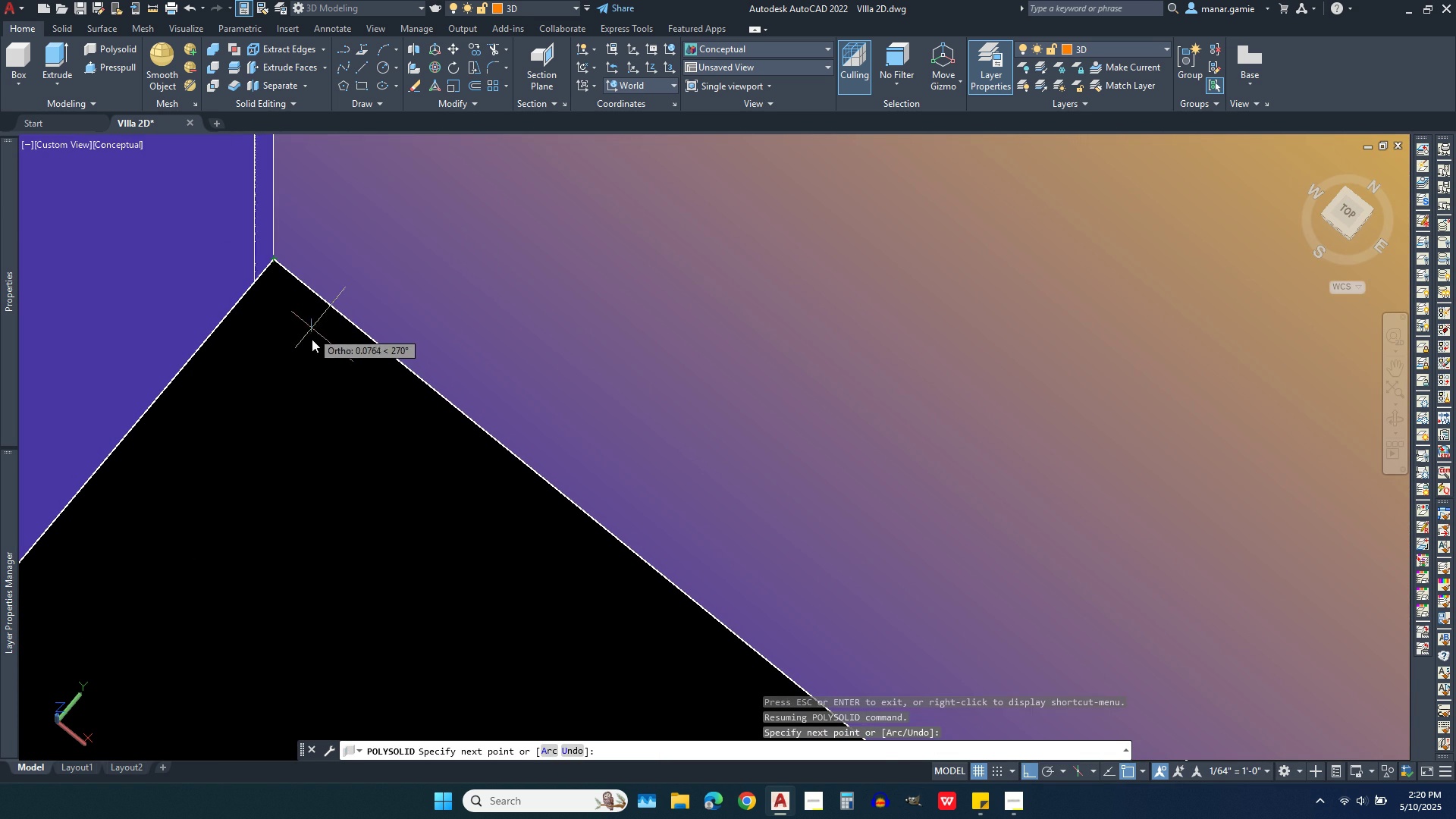 
right_click([309, 413])
 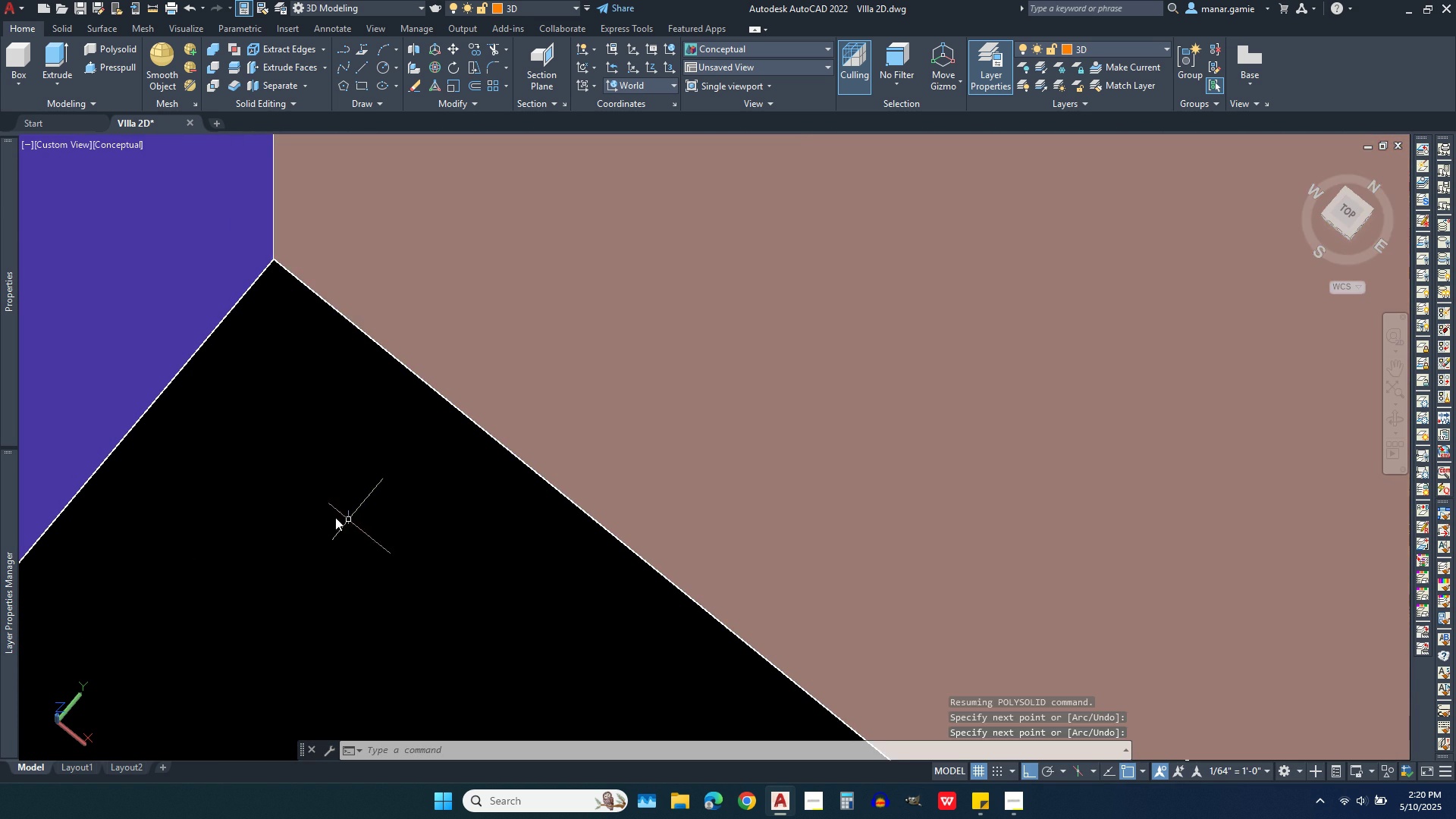 
scroll: coordinate [330, 491], scroll_direction: down, amount: 7.0
 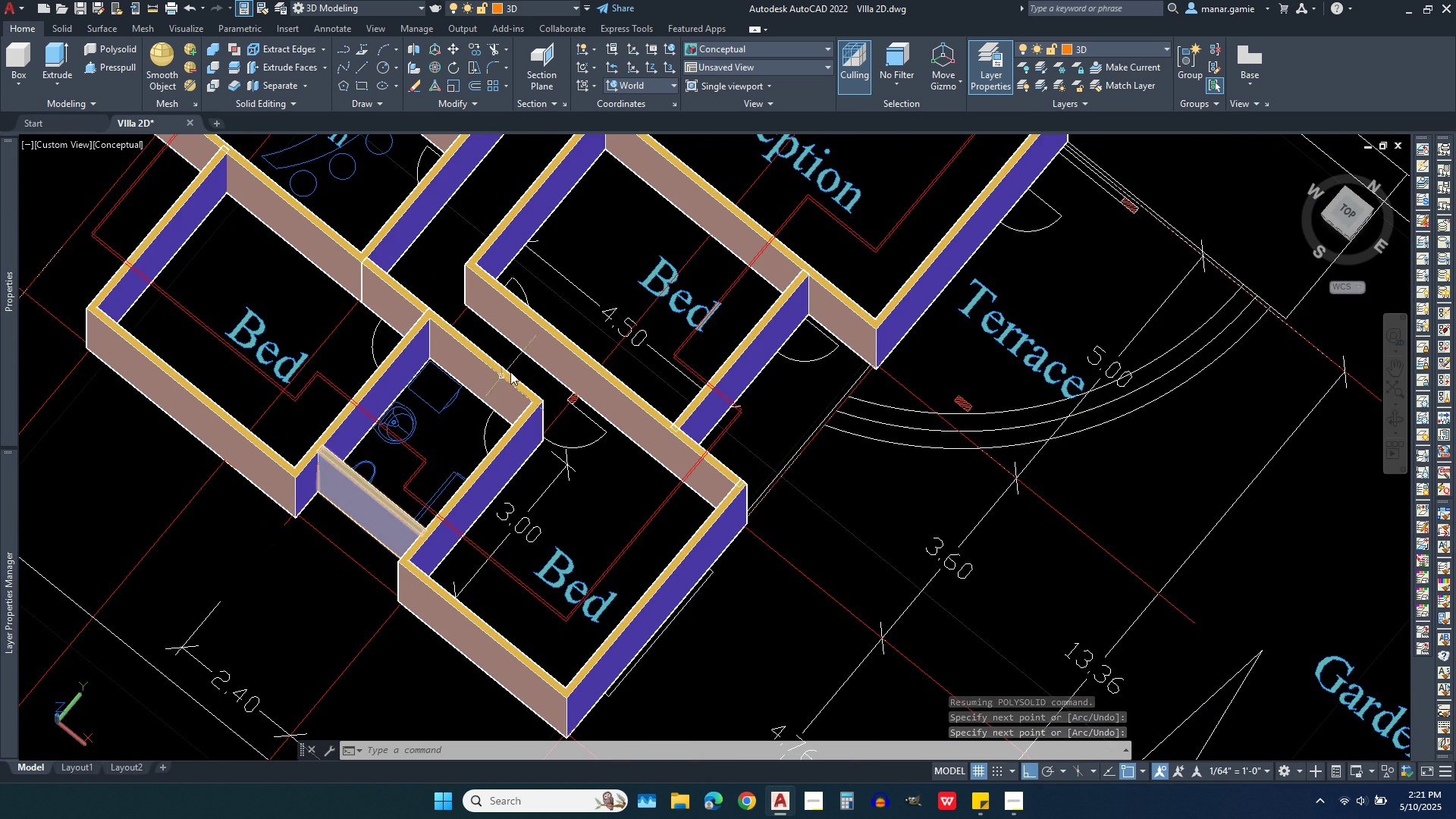 
scroll: coordinate [523, 363], scroll_direction: up, amount: 3.0
 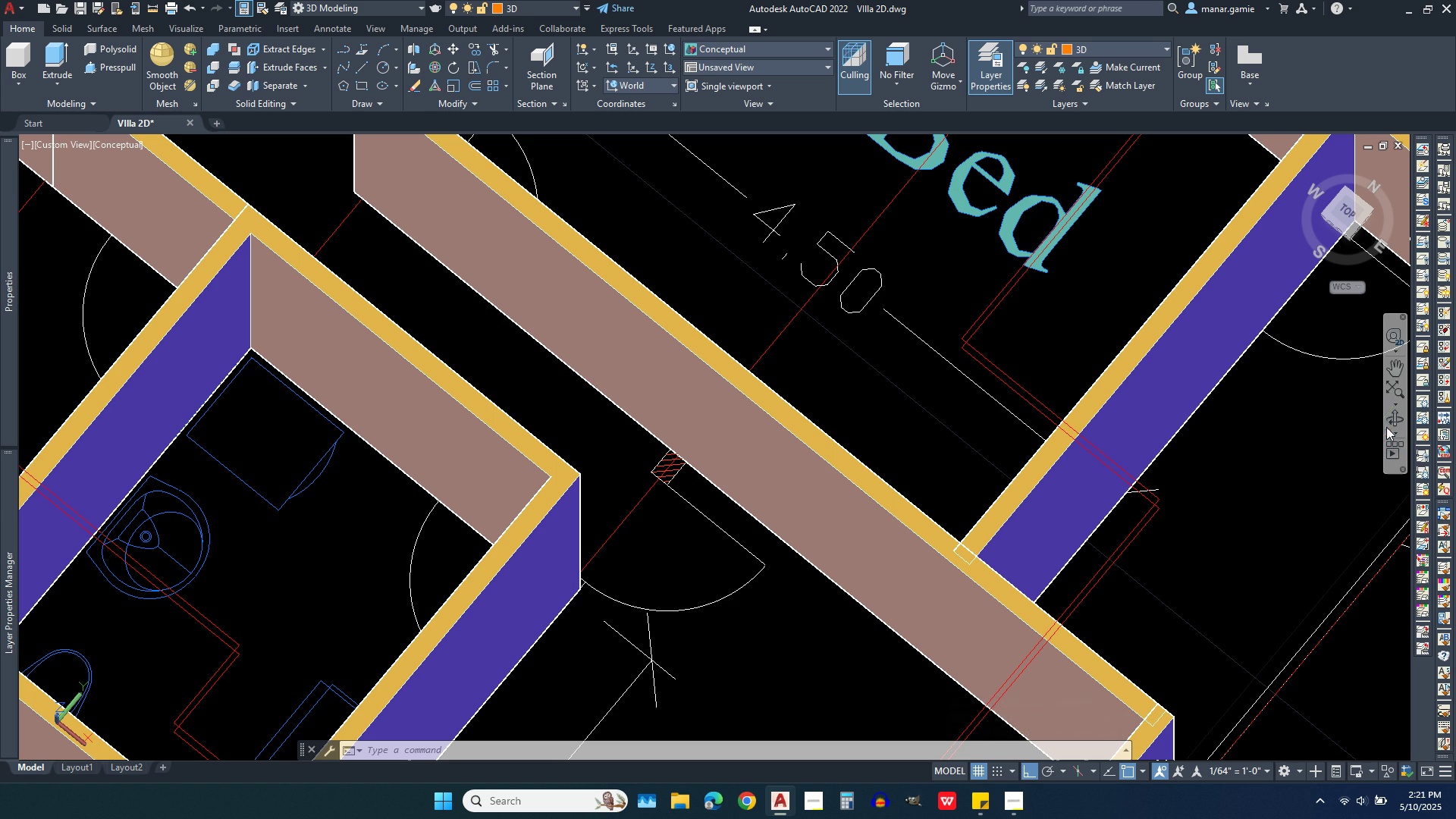 
left_click([1394, 419])
 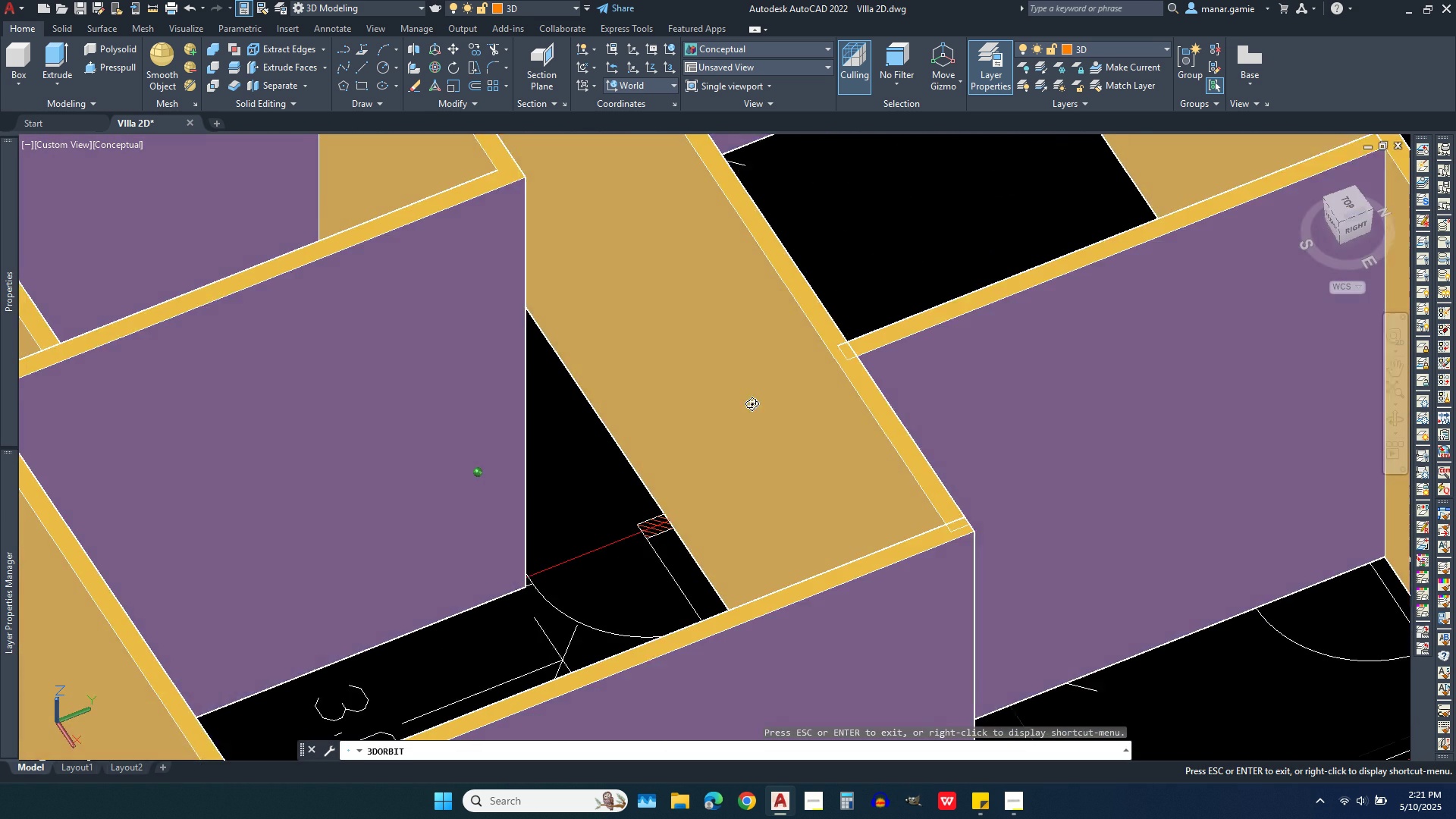 
wait(5.83)
 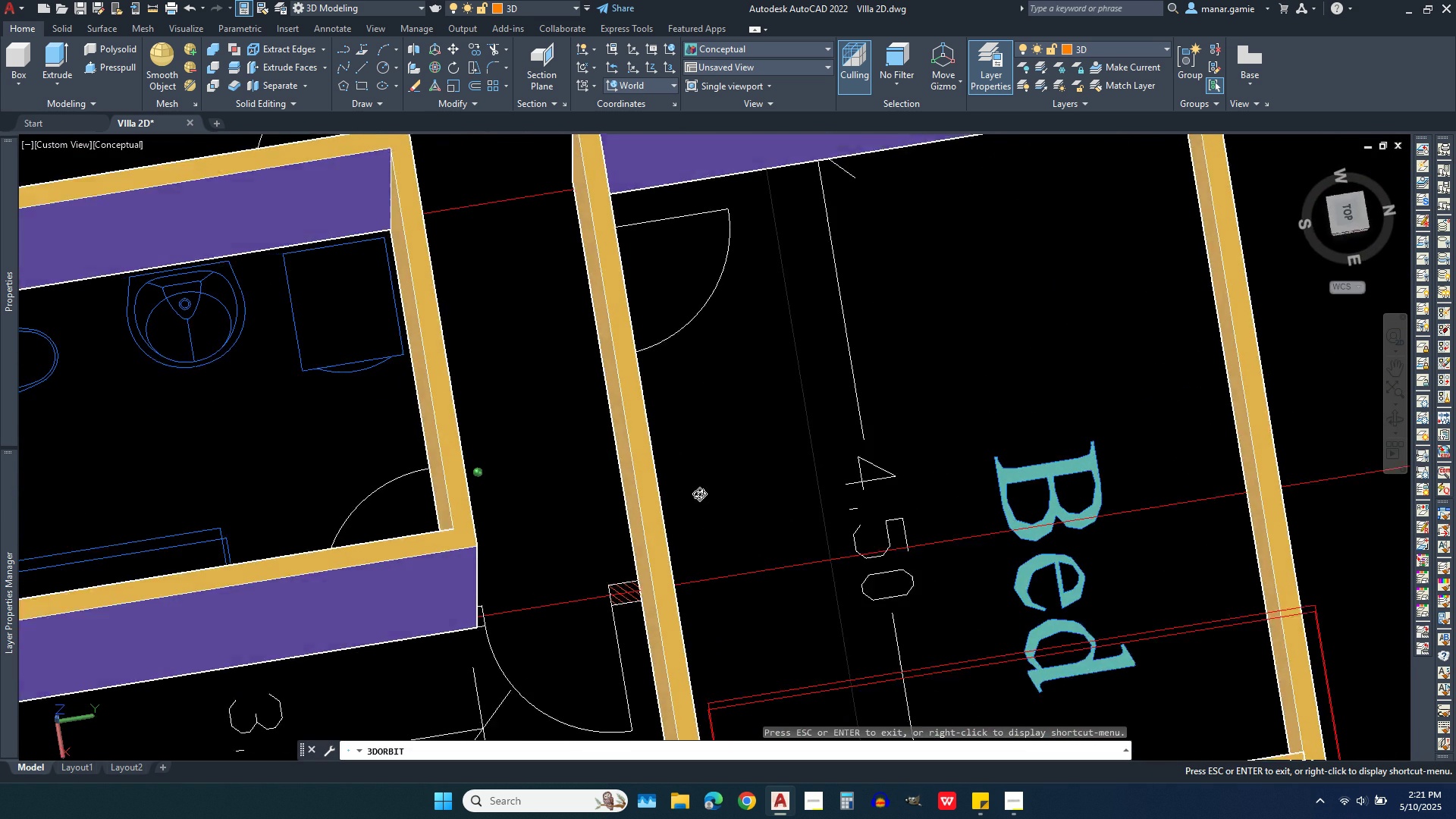 
scroll: coordinate [632, 498], scroll_direction: up, amount: 10.0
 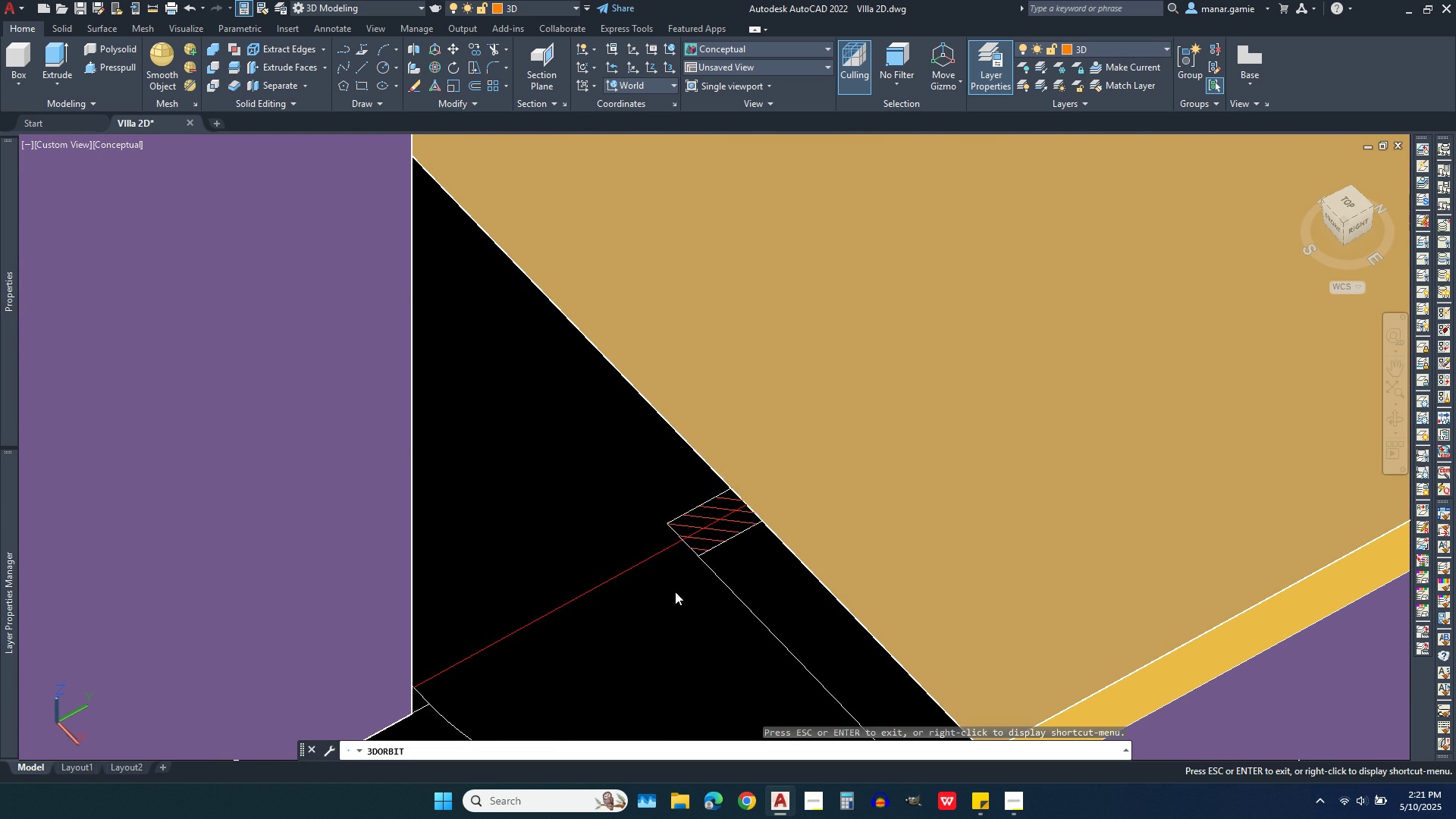 
right_click([675, 592])
 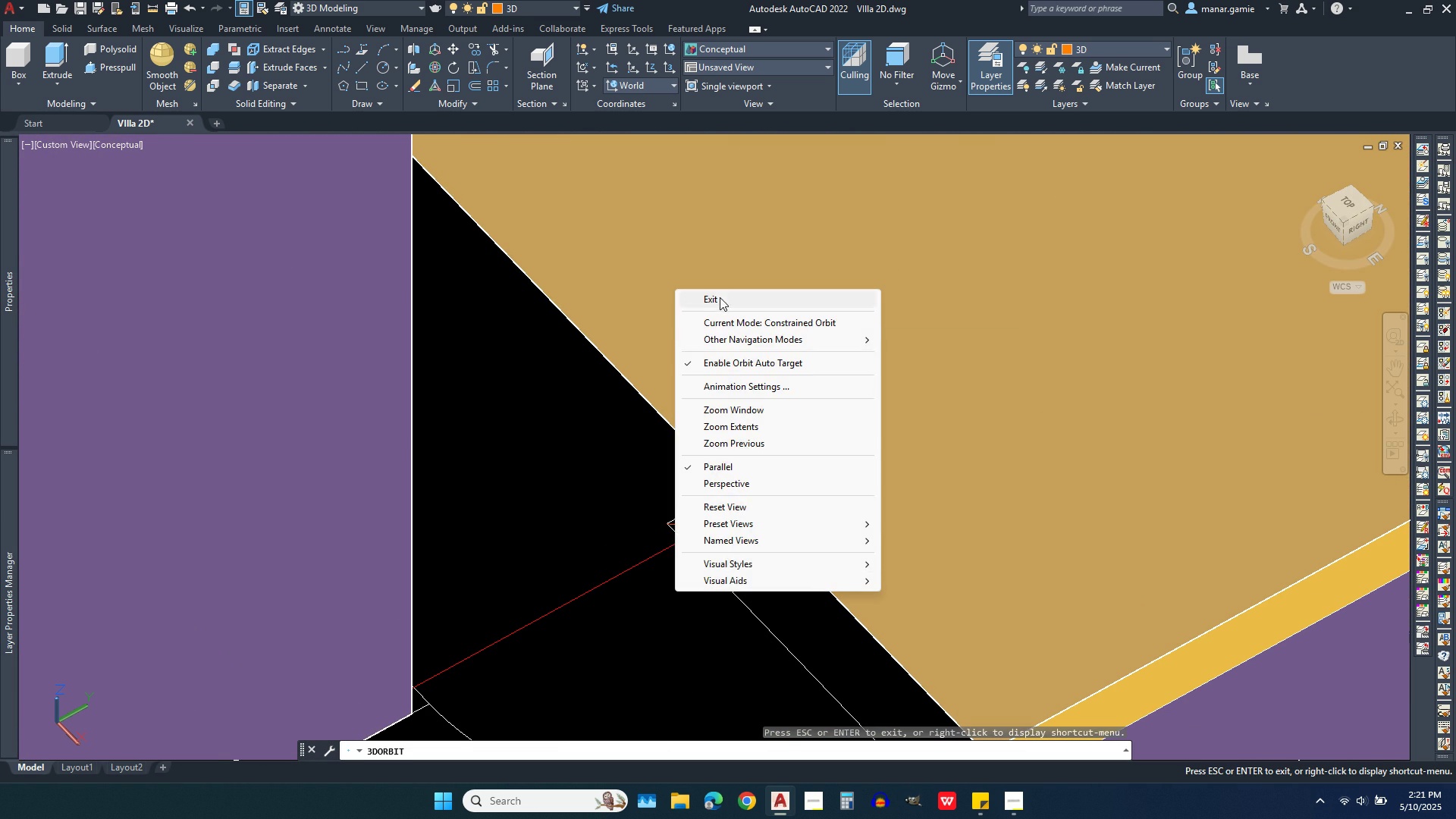 
left_click([720, 297])
 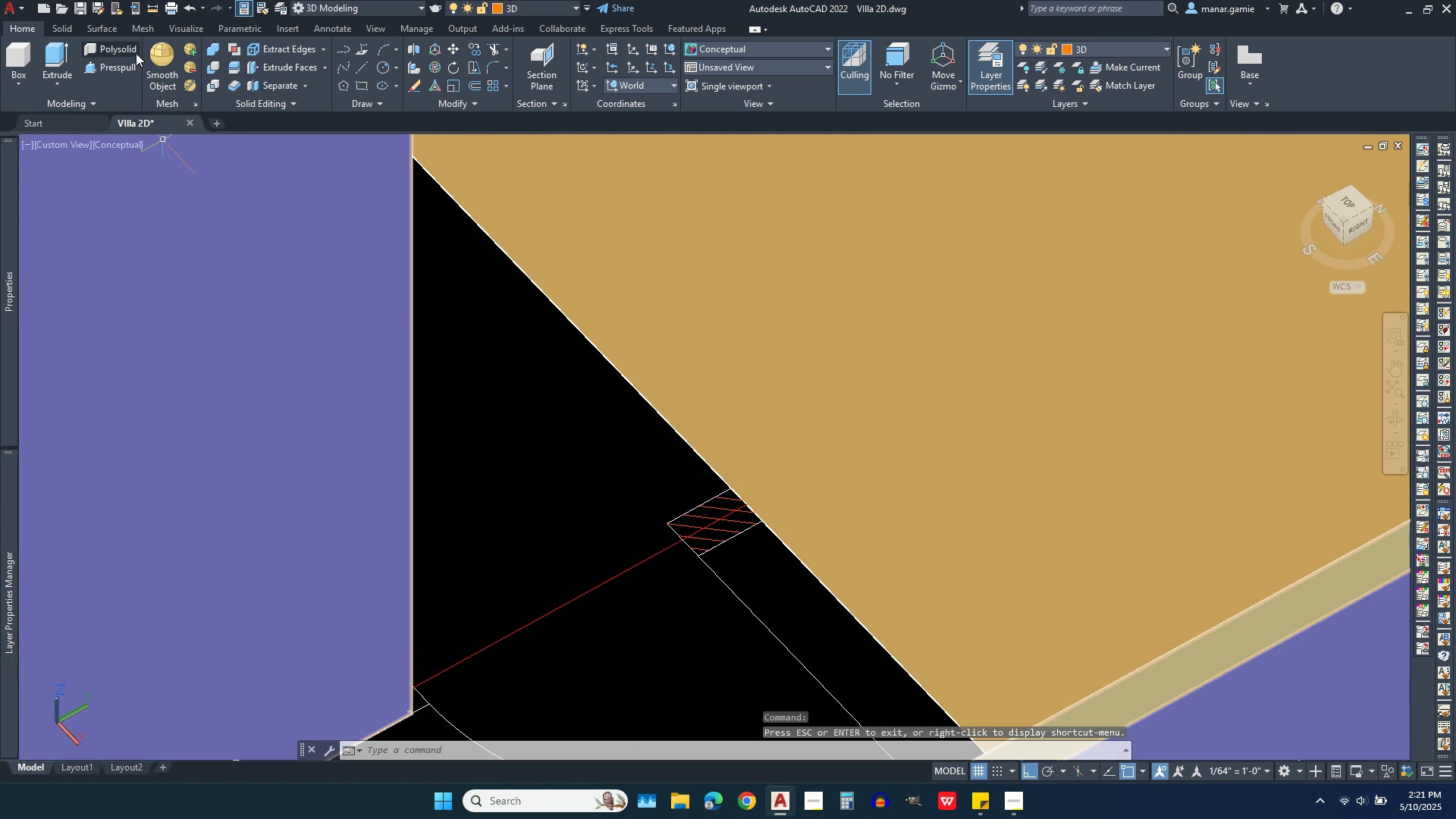 
left_click([126, 50])
 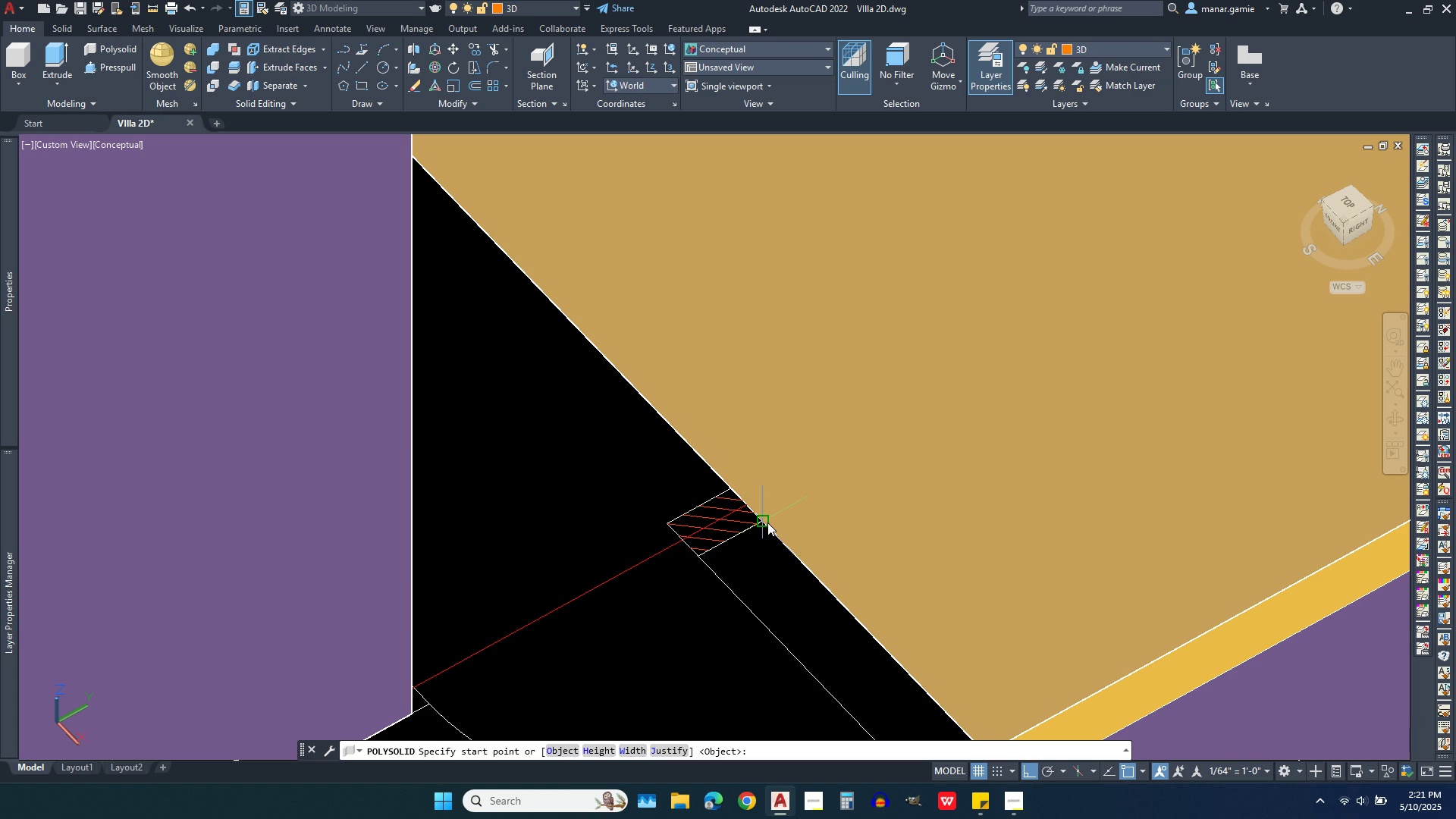 
left_click([767, 522])
 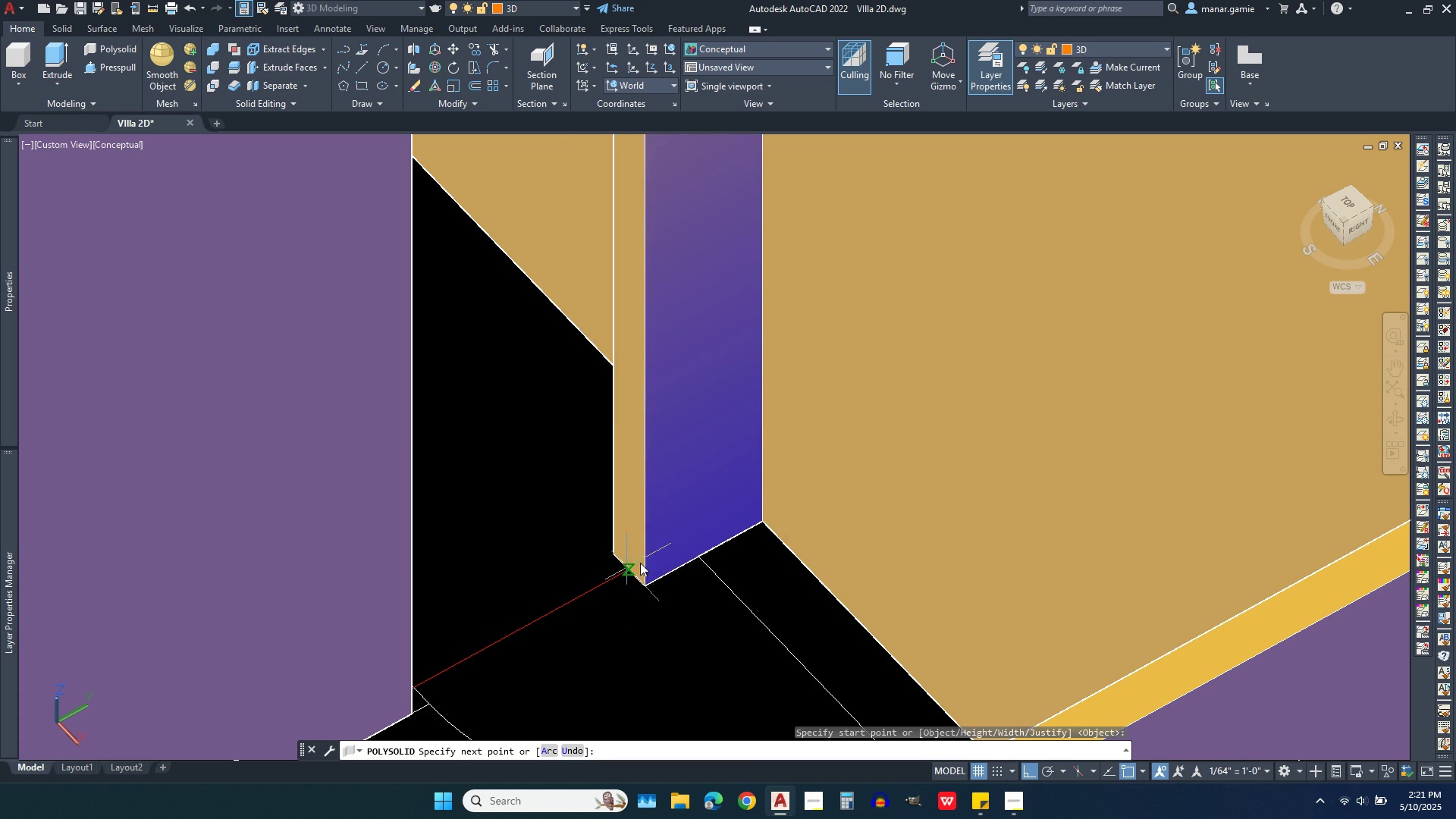 
scroll: coordinate [677, 536], scroll_direction: down, amount: 2.0
 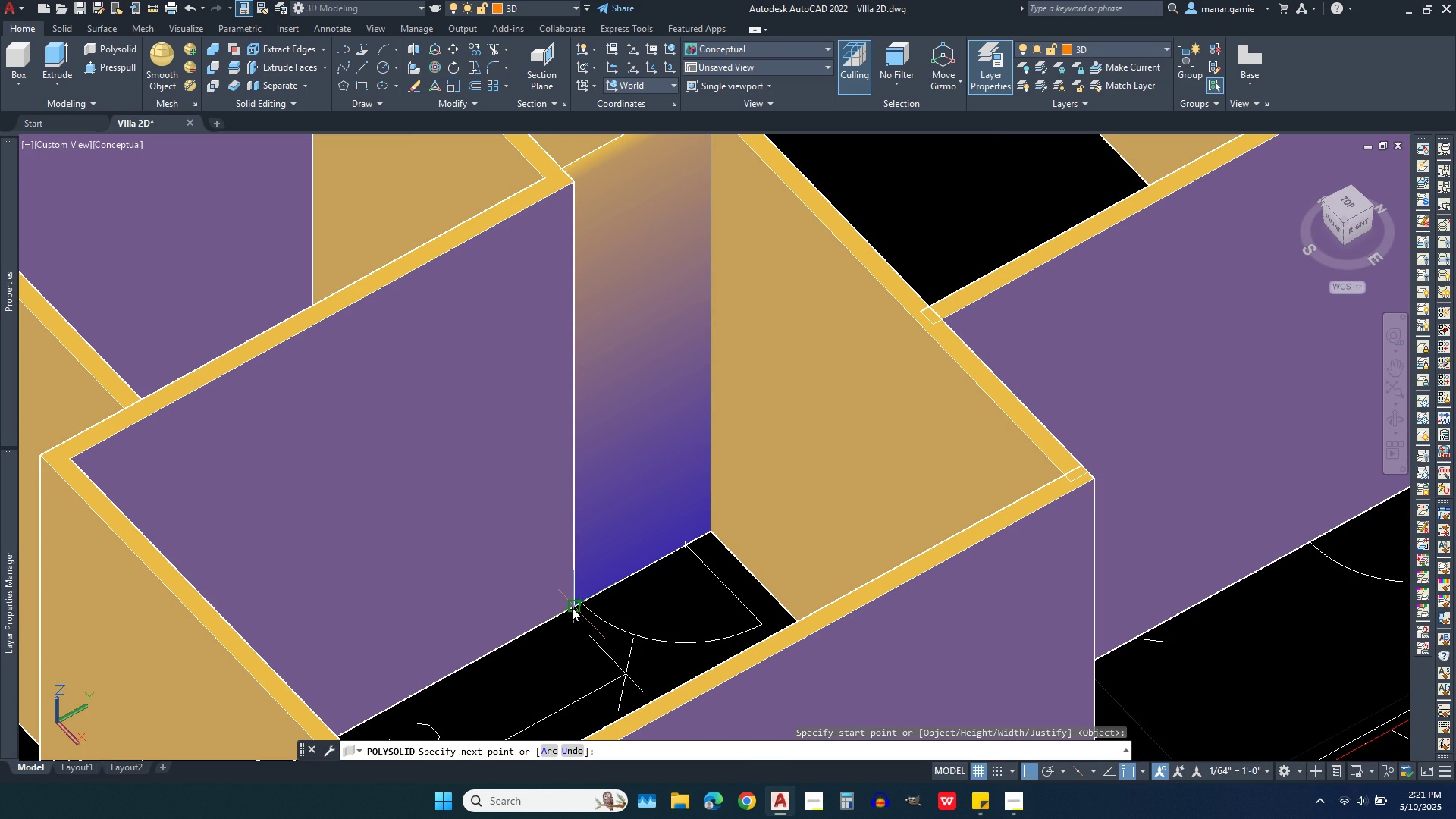 
left_click([572, 607])
 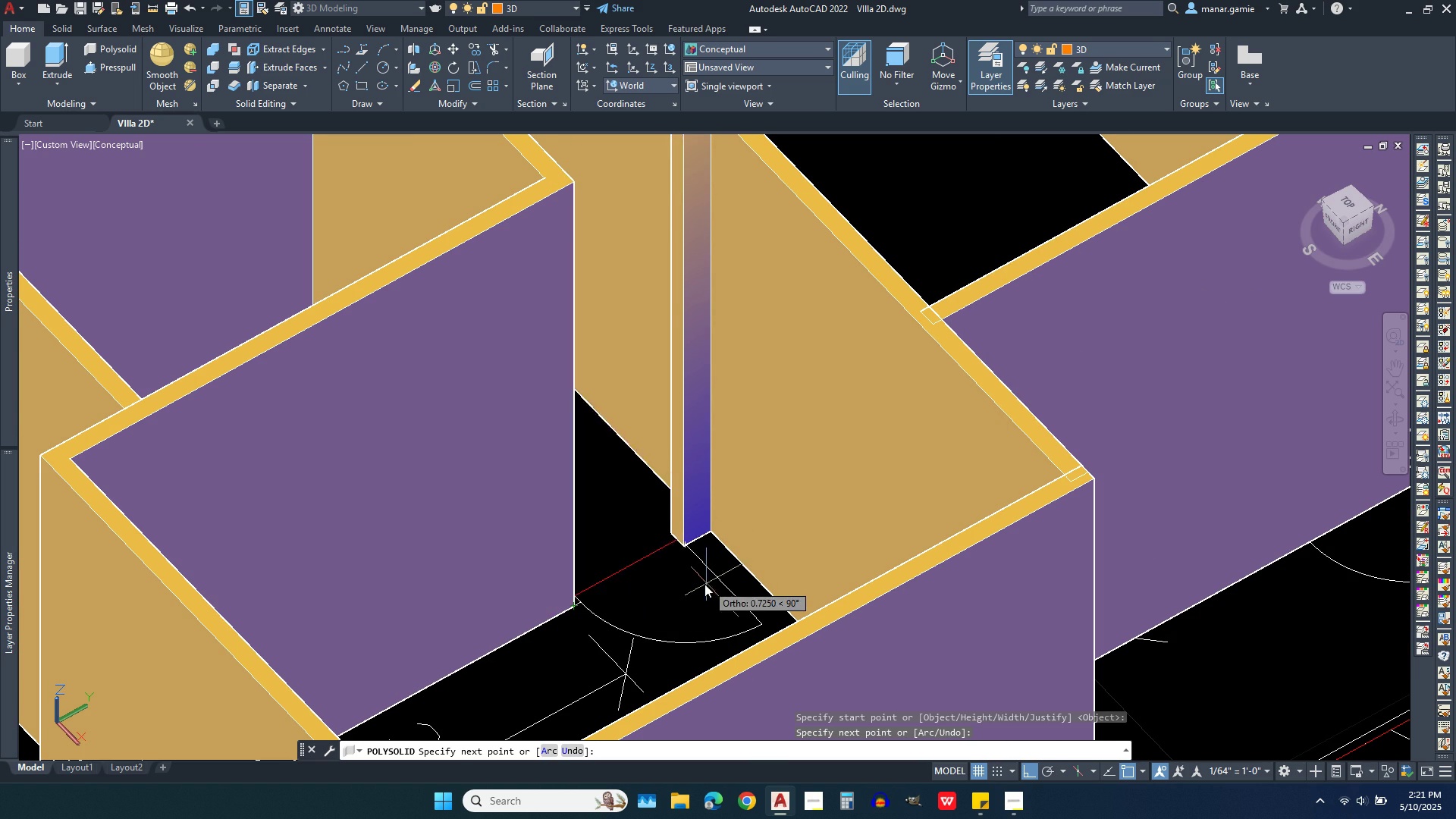 
right_click([704, 584])
 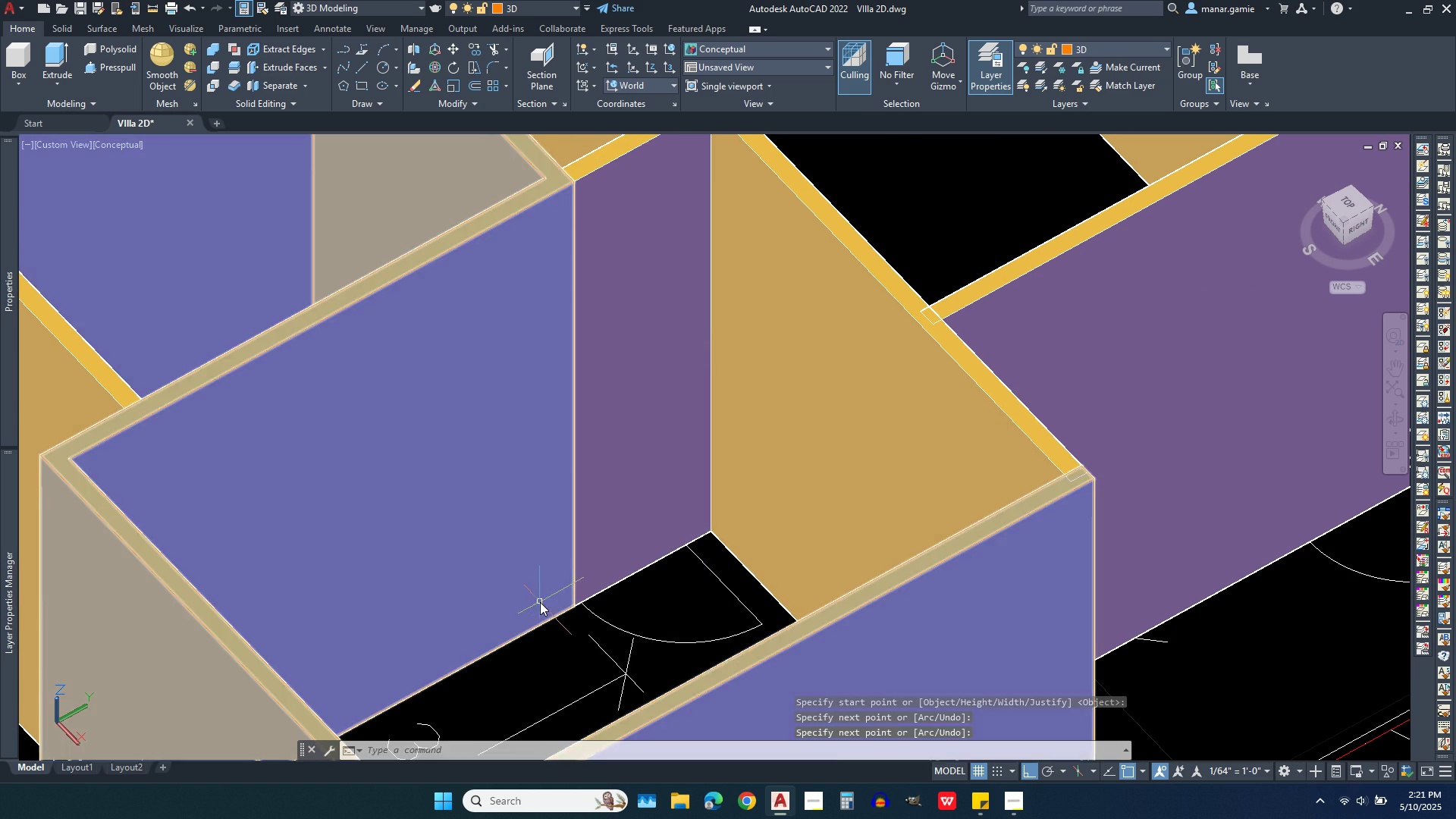 
scroll: coordinate [537, 602], scroll_direction: down, amount: 2.0
 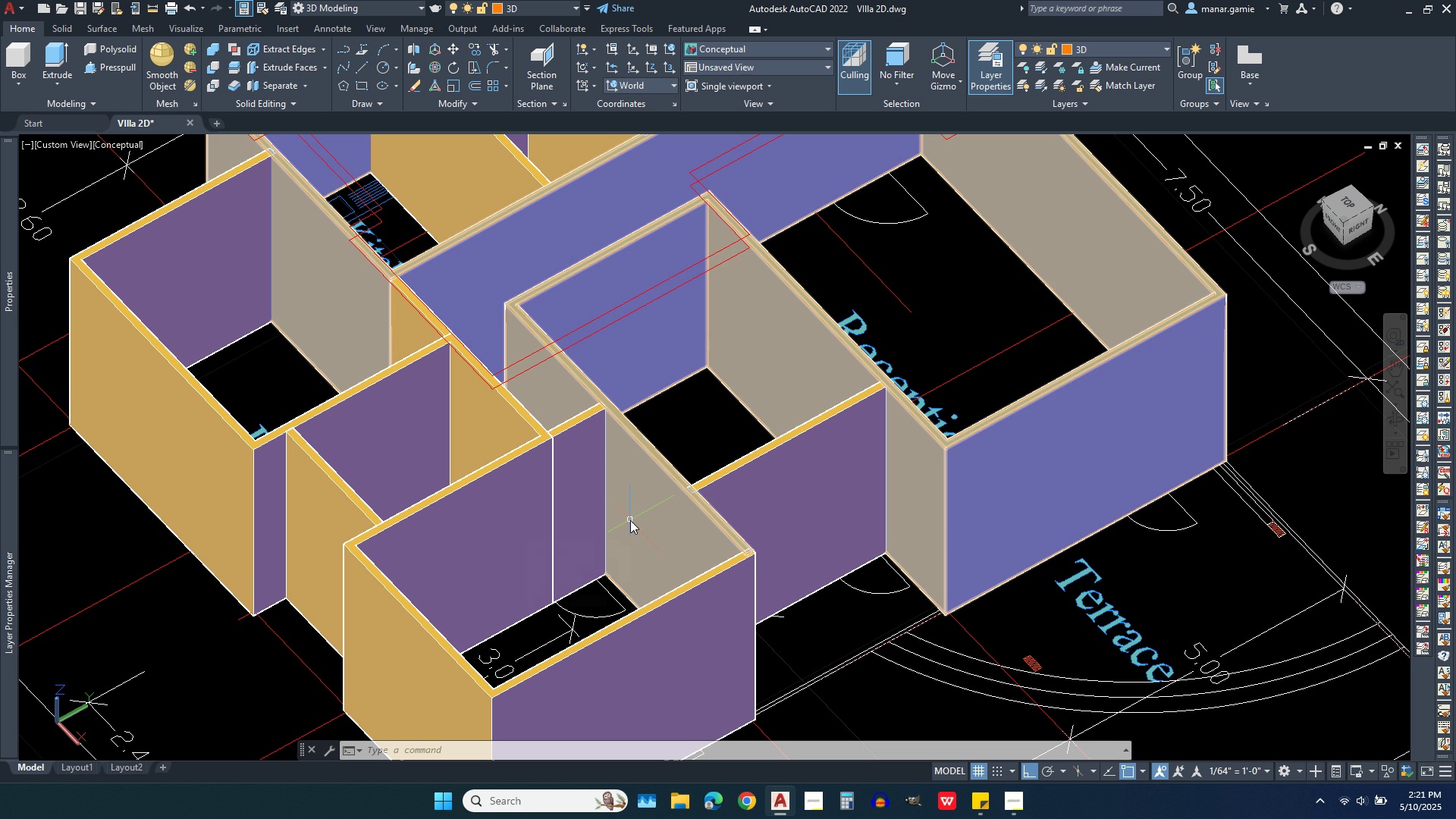 
wait(15.44)
 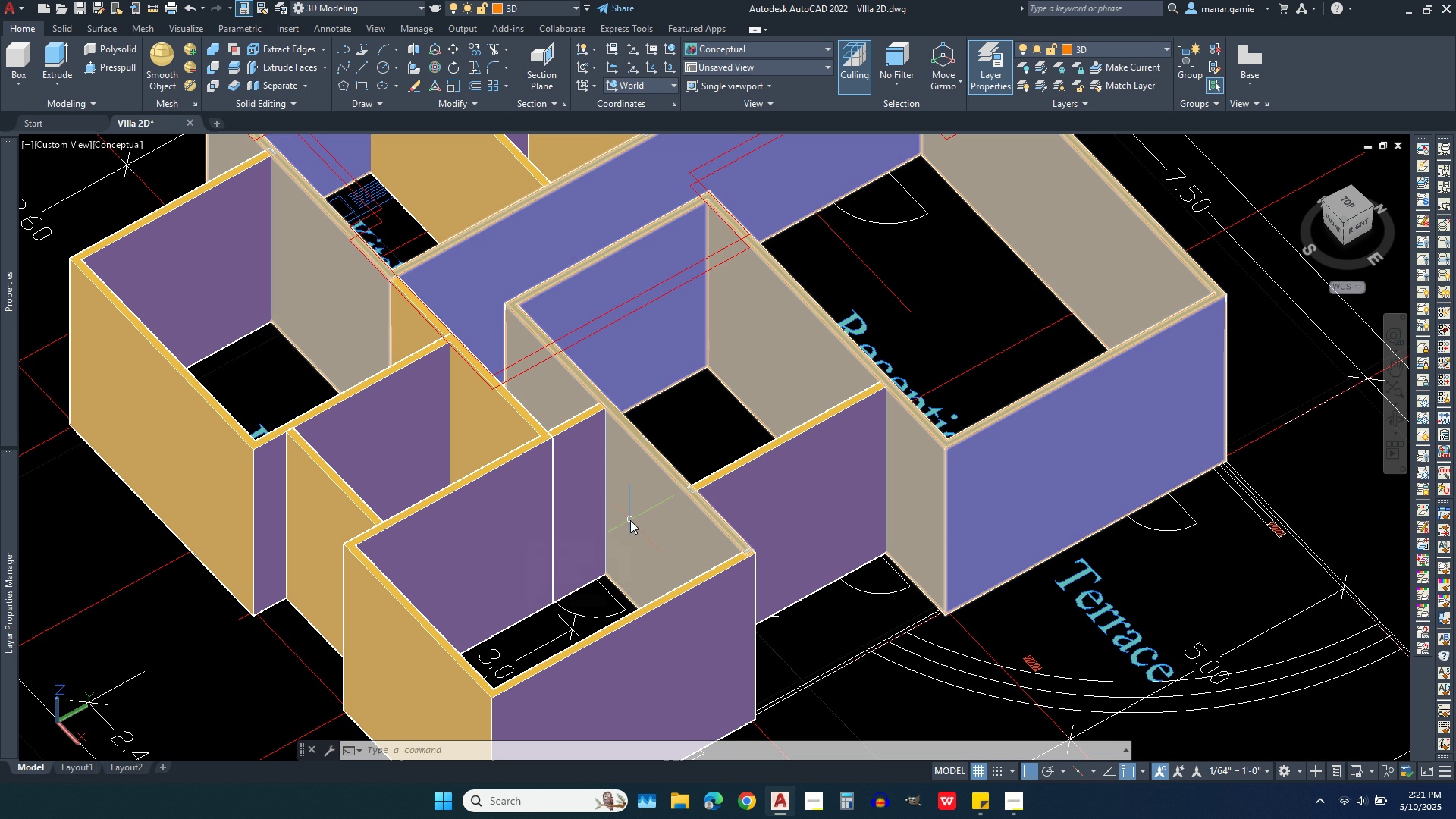 
mouse_move([943, 567])